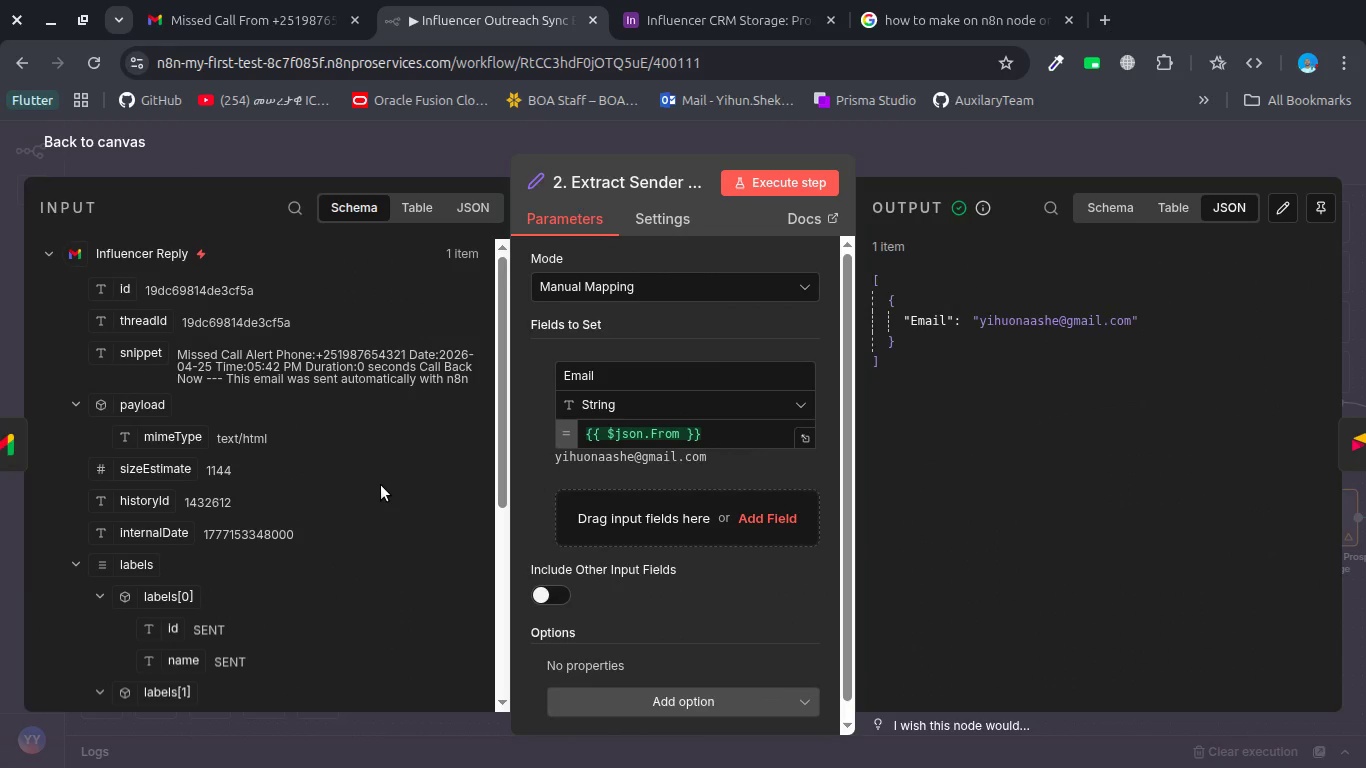 
key(Escape)
 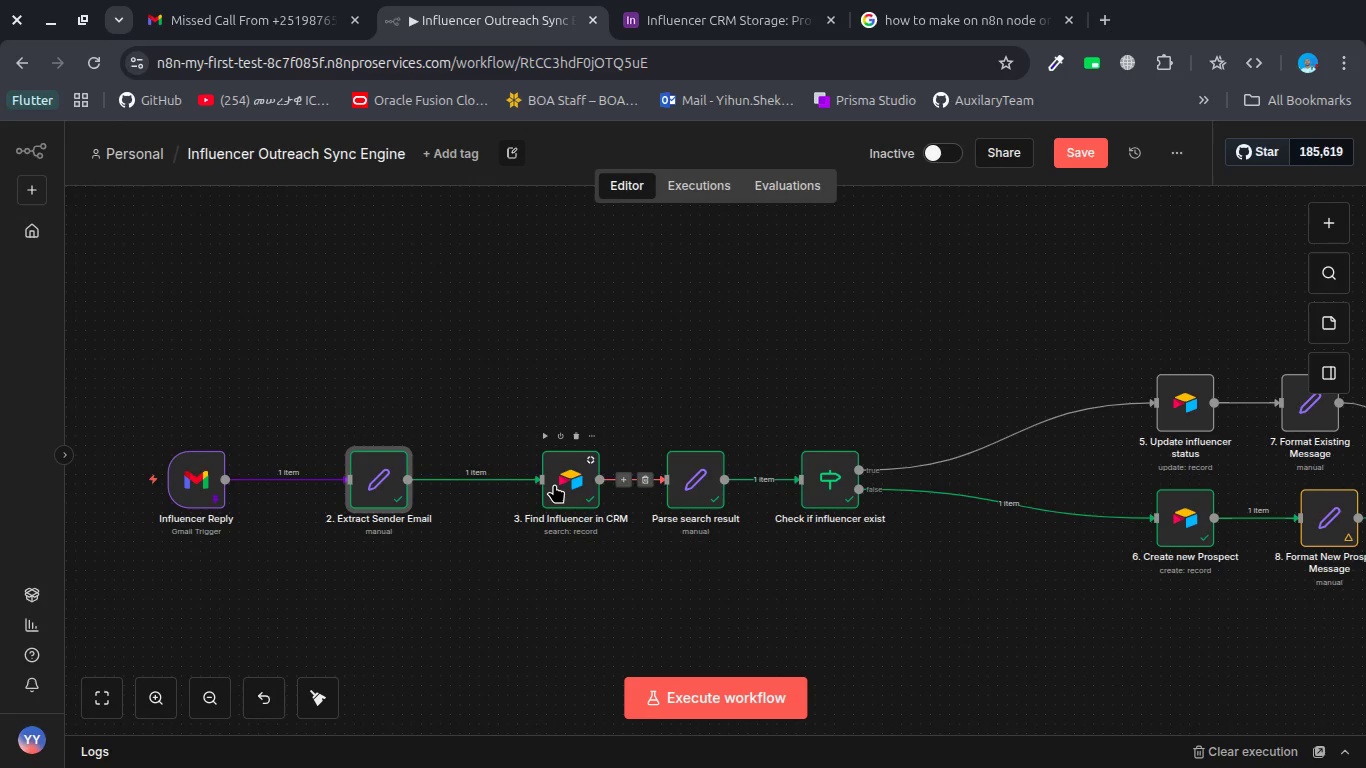 
double_click([552, 484])
 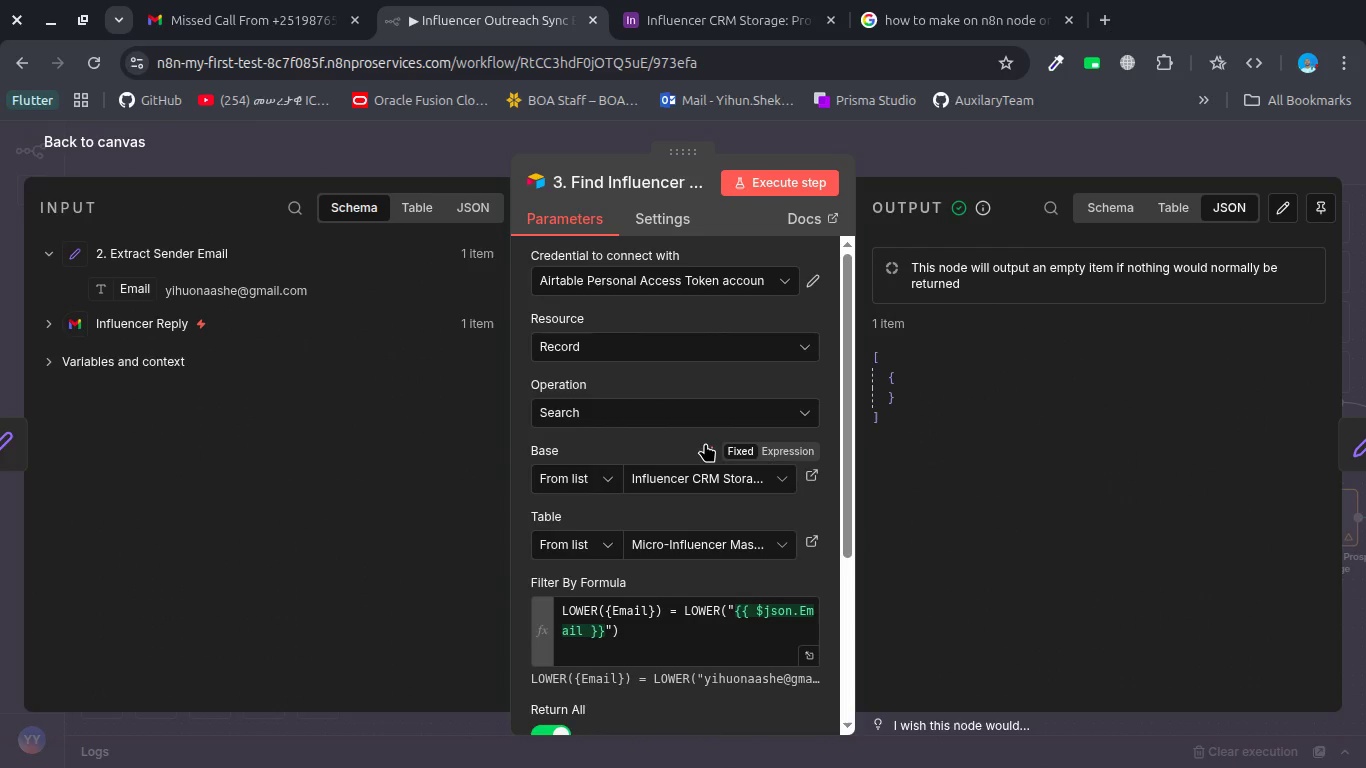 
key(Escape)
 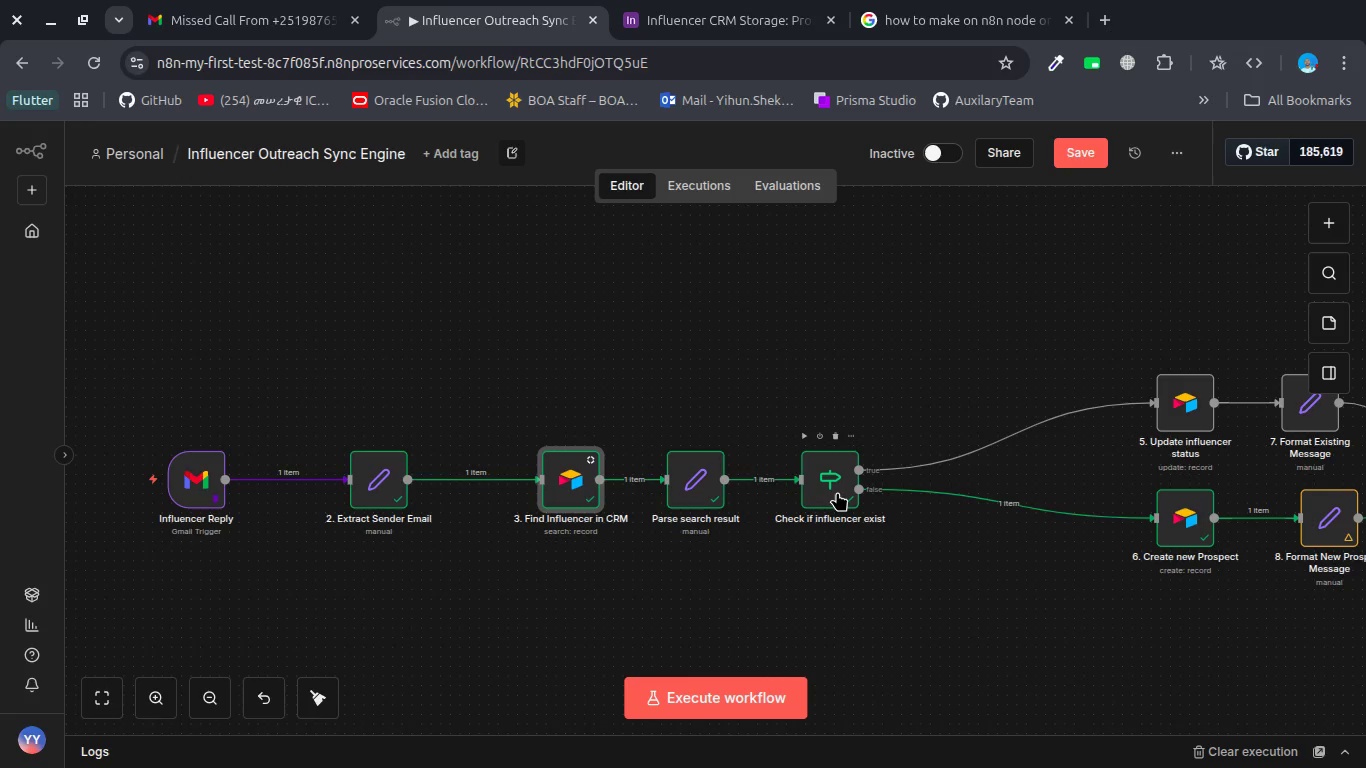 
double_click([1171, 528])
 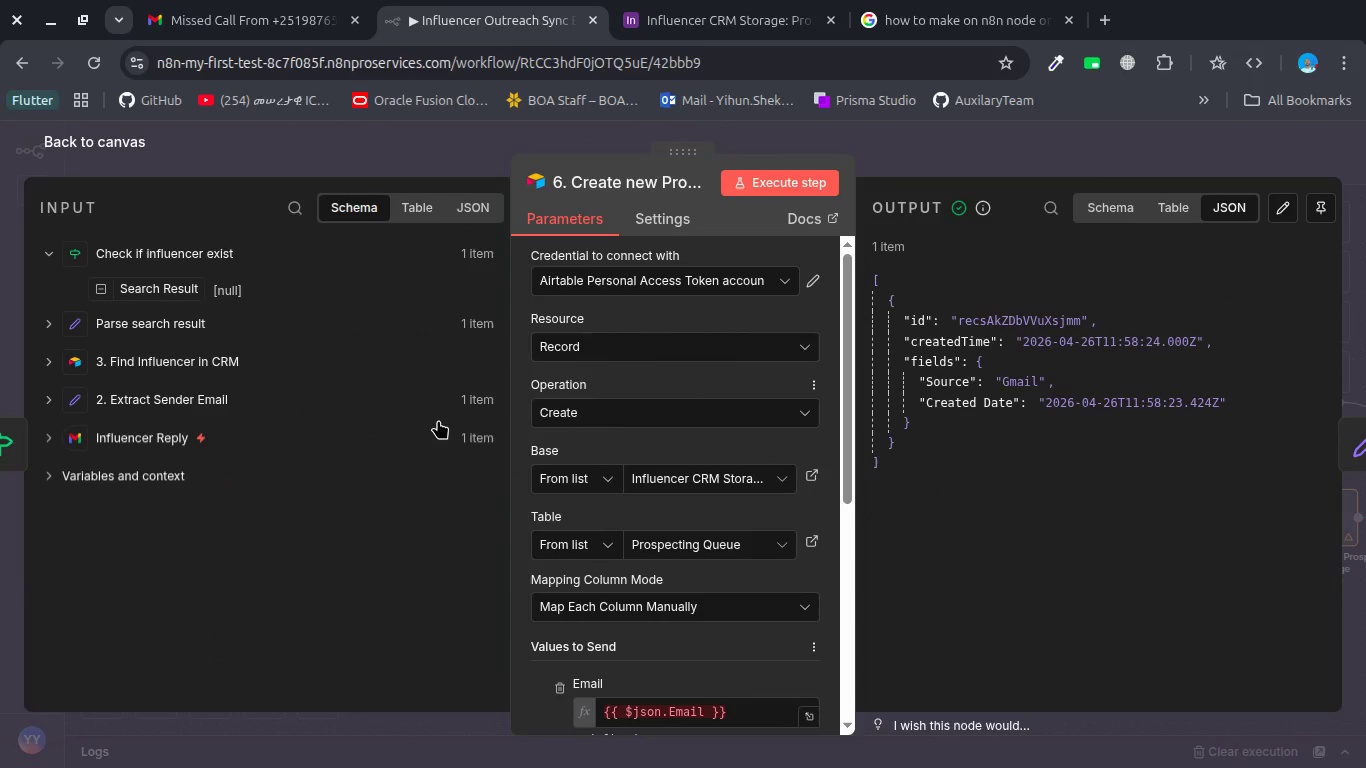 
left_click([114, 394])
 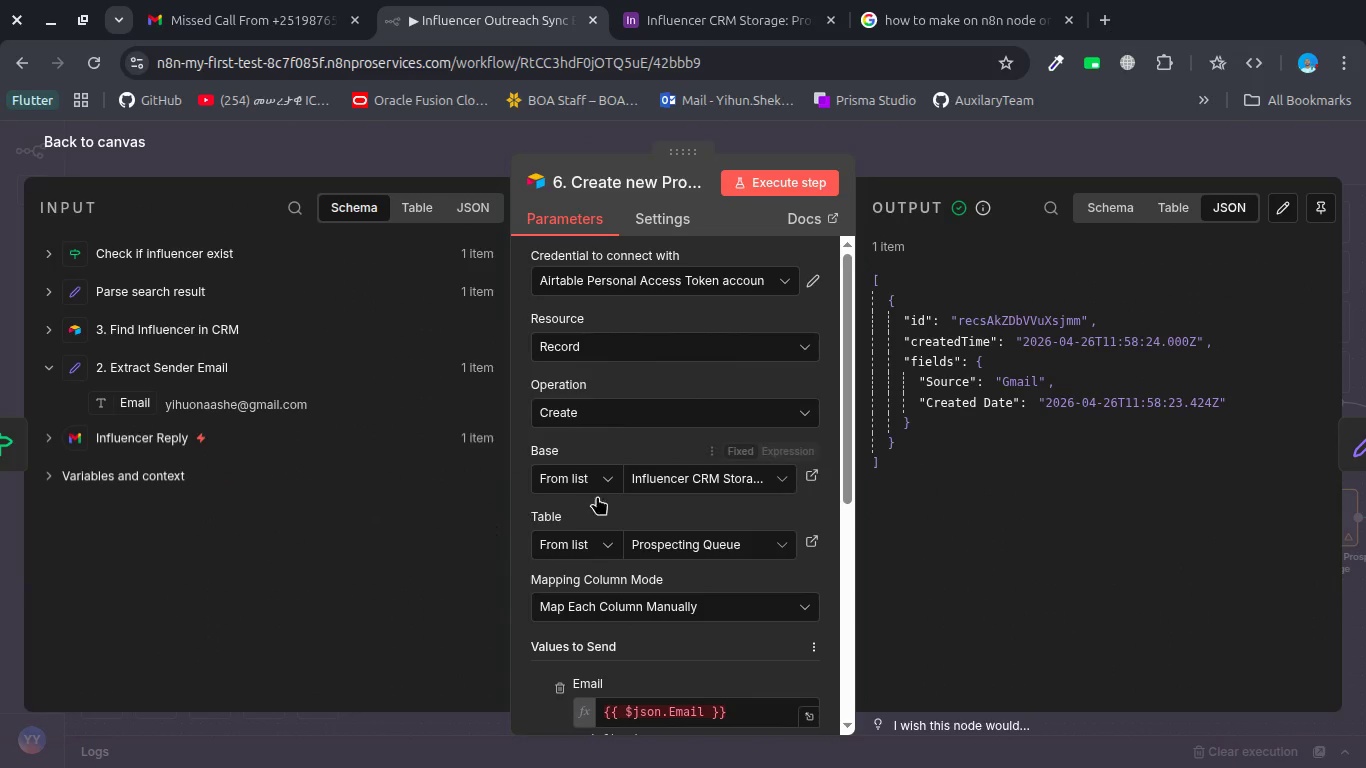 
scroll: coordinate [622, 513], scroll_direction: down, amount: 2.0
 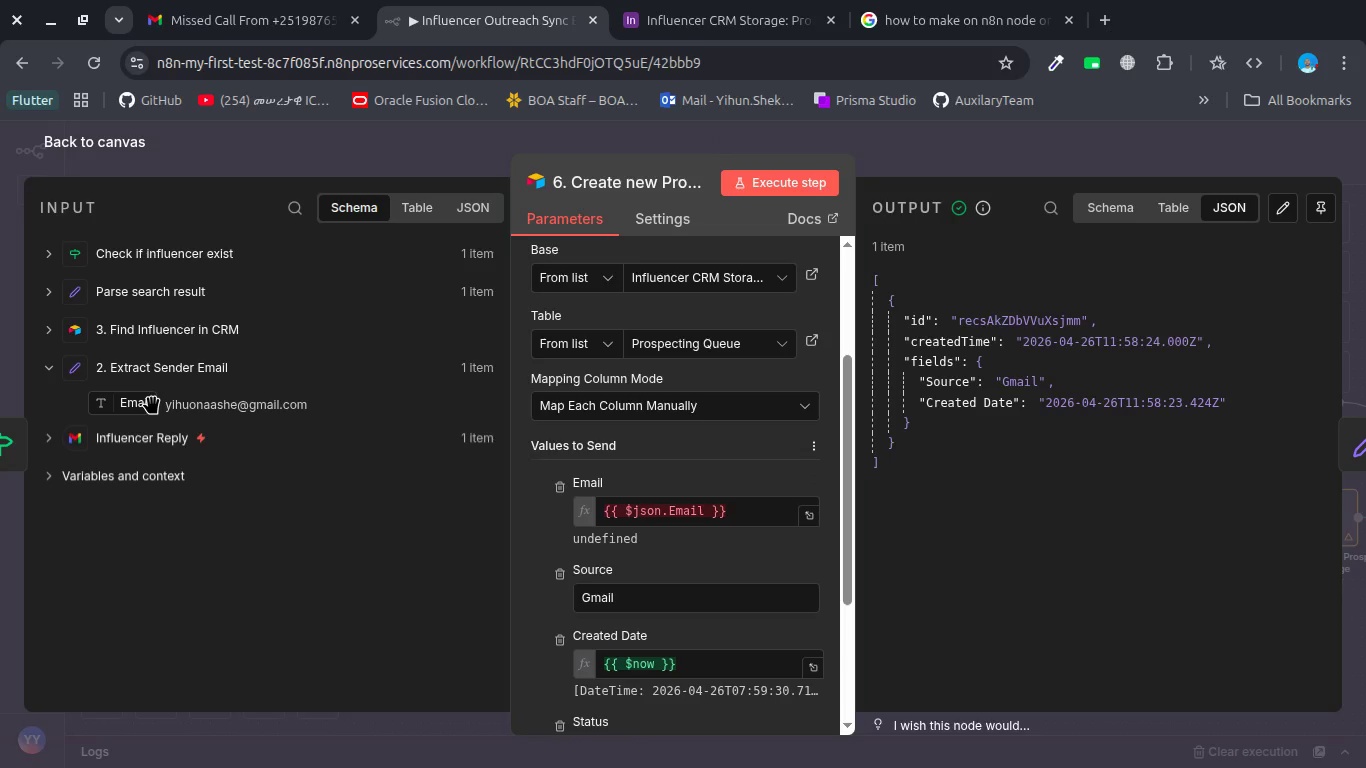 
left_click([674, 510])
 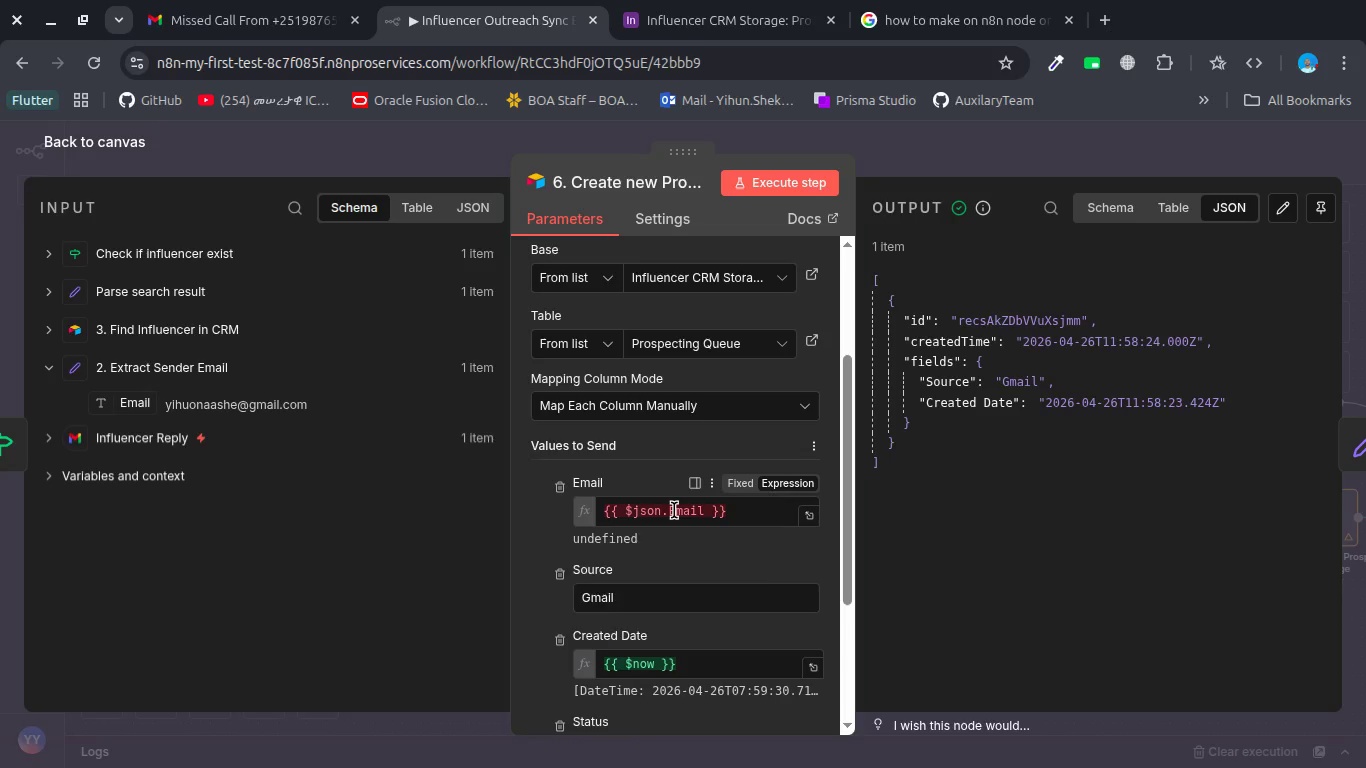 
key(Control+A)
 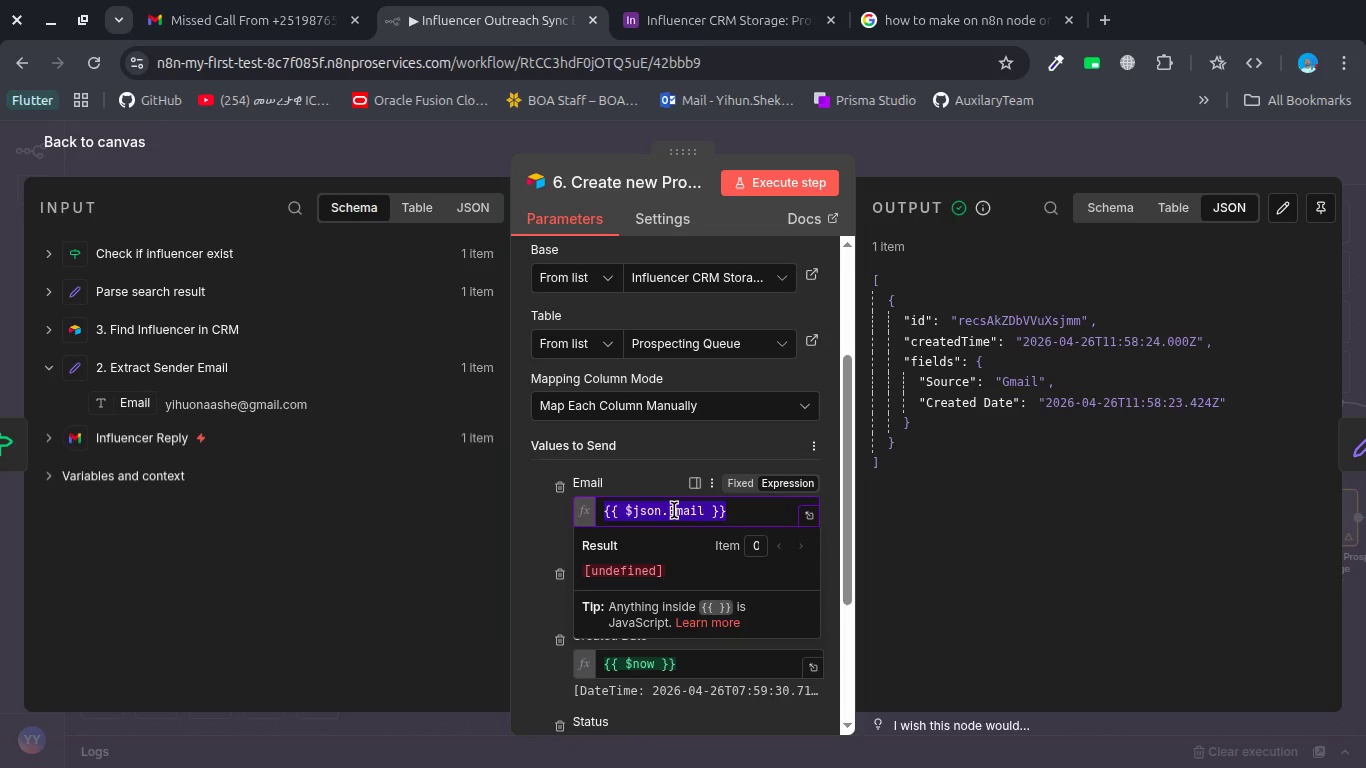 
key(Backspace)
 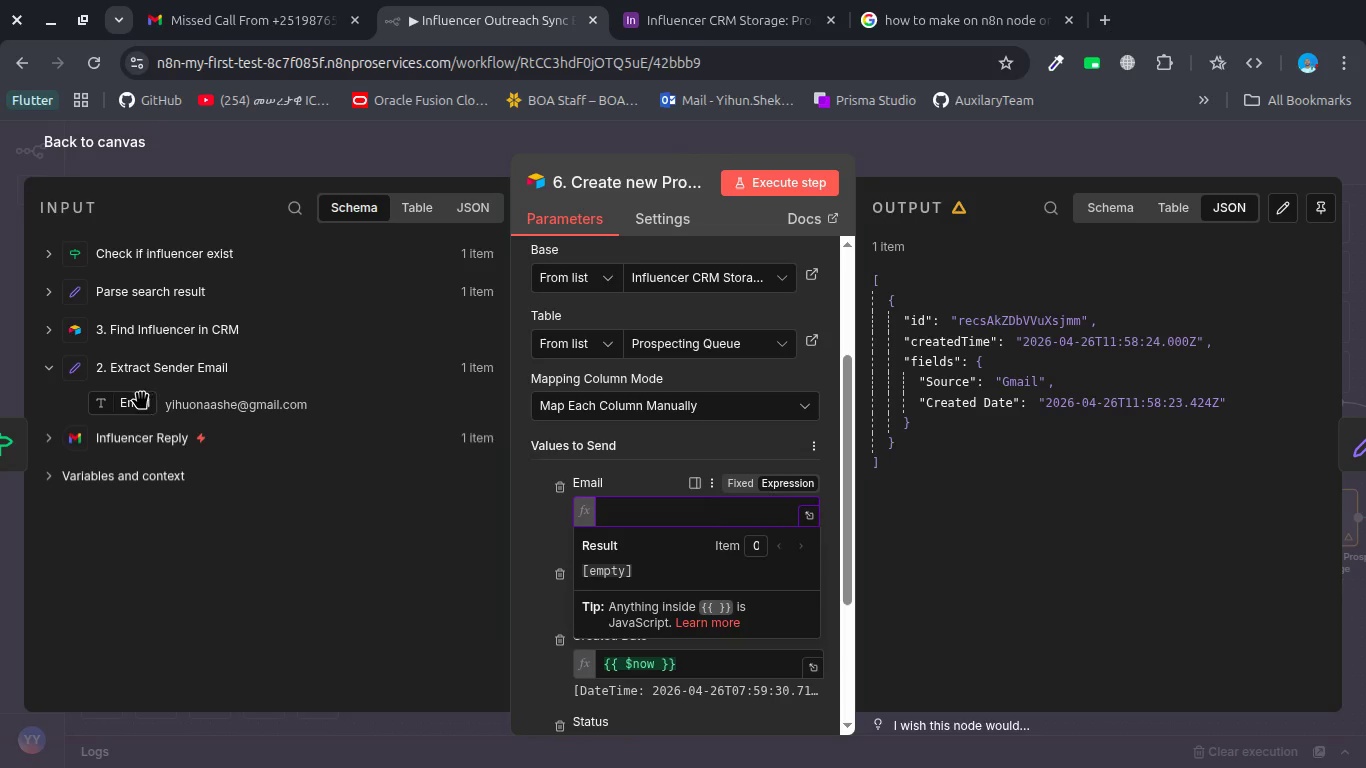 
left_click_drag(start_coordinate=[133, 398], to_coordinate=[676, 530])
 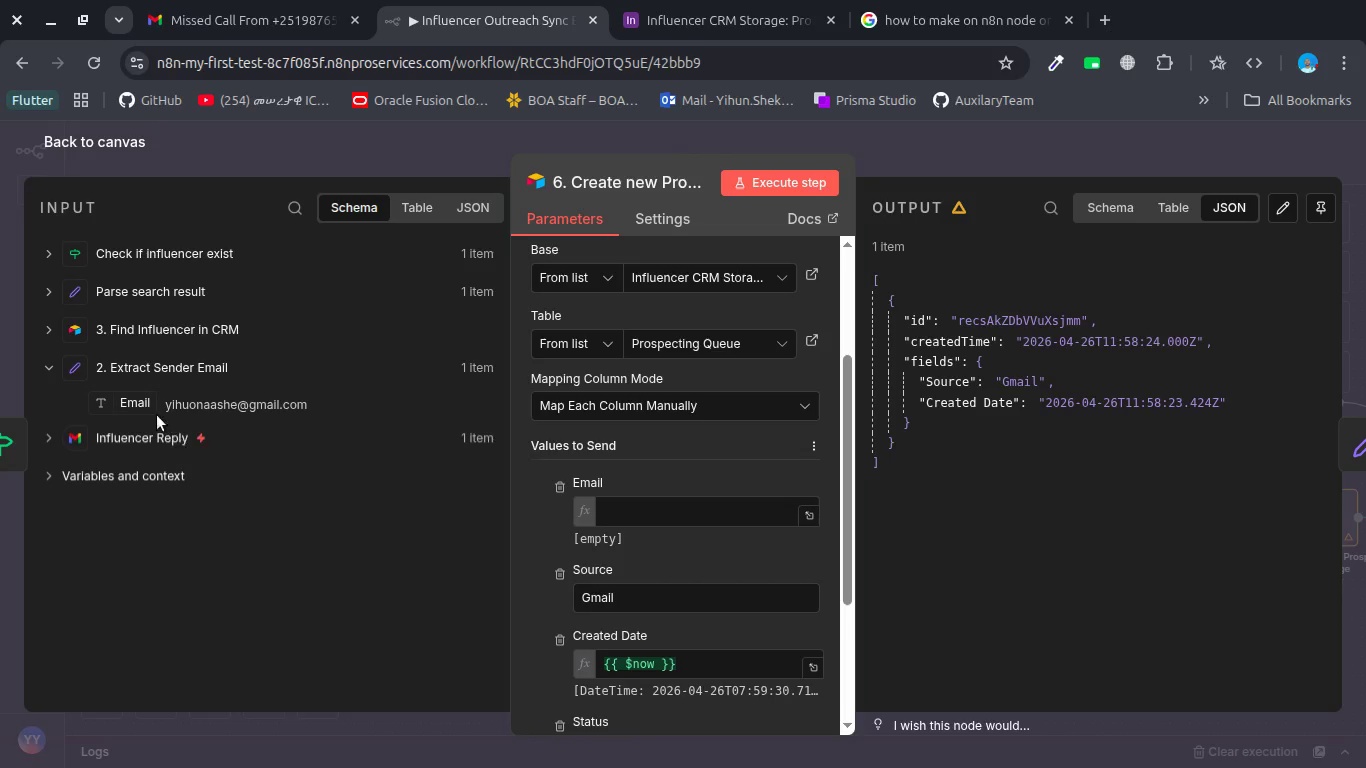 
left_click_drag(start_coordinate=[139, 402], to_coordinate=[611, 511])
 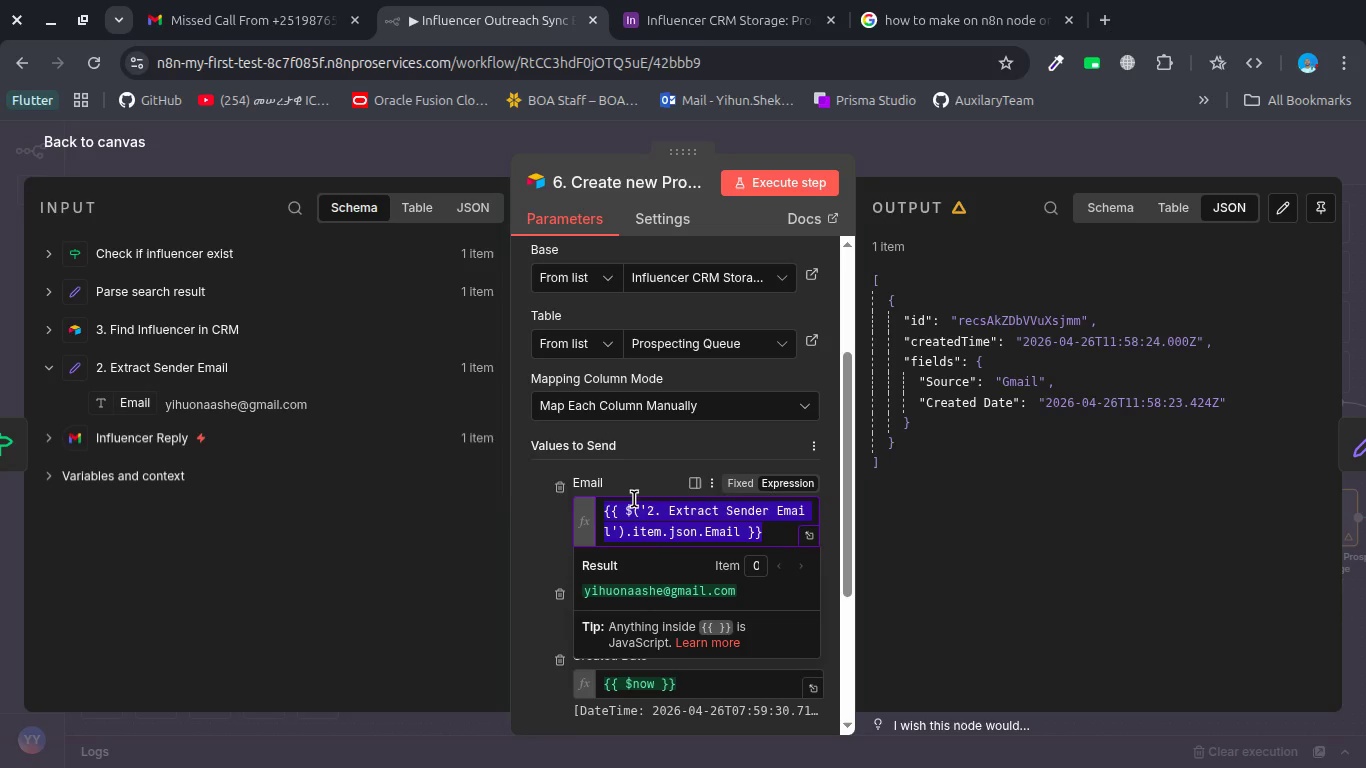 
left_click([487, 473])
 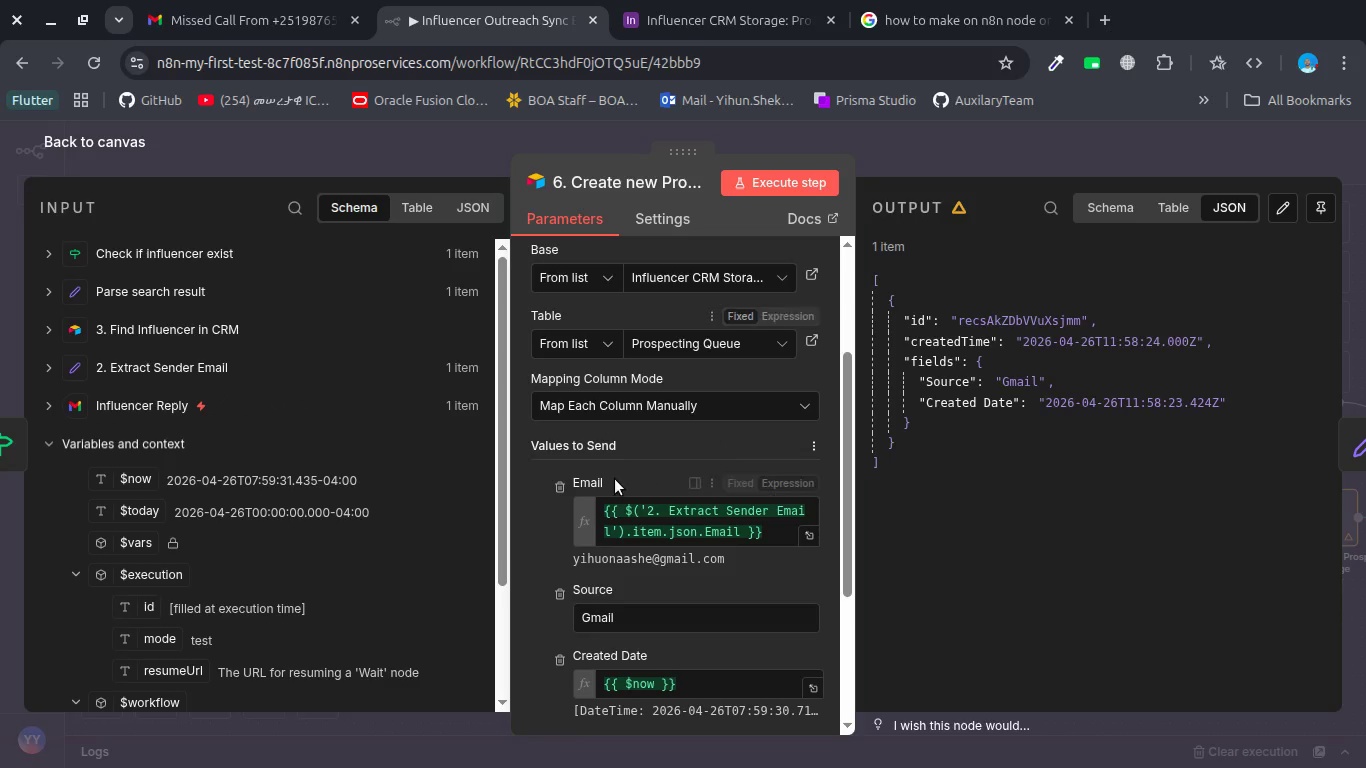 
scroll: coordinate [615, 479], scroll_direction: down, amount: 5.0
 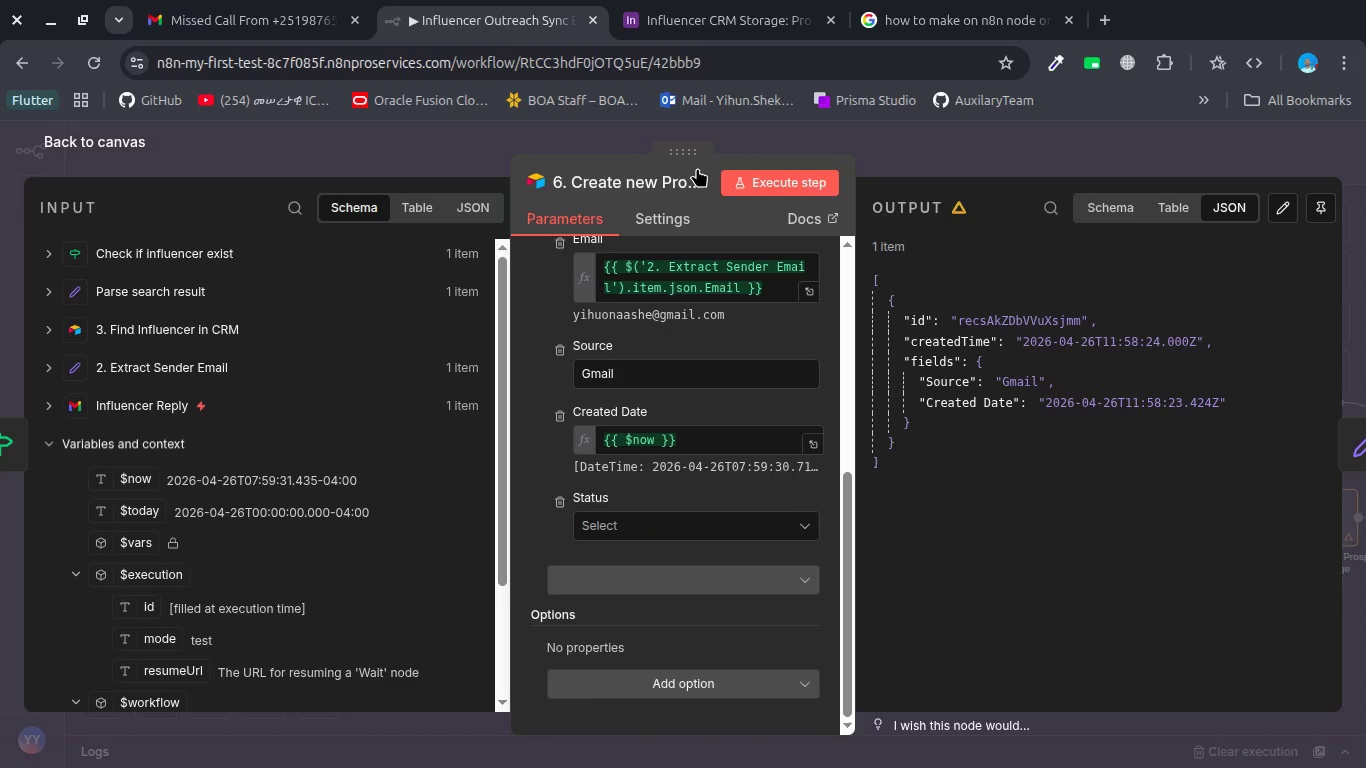 
left_click([742, 176])
 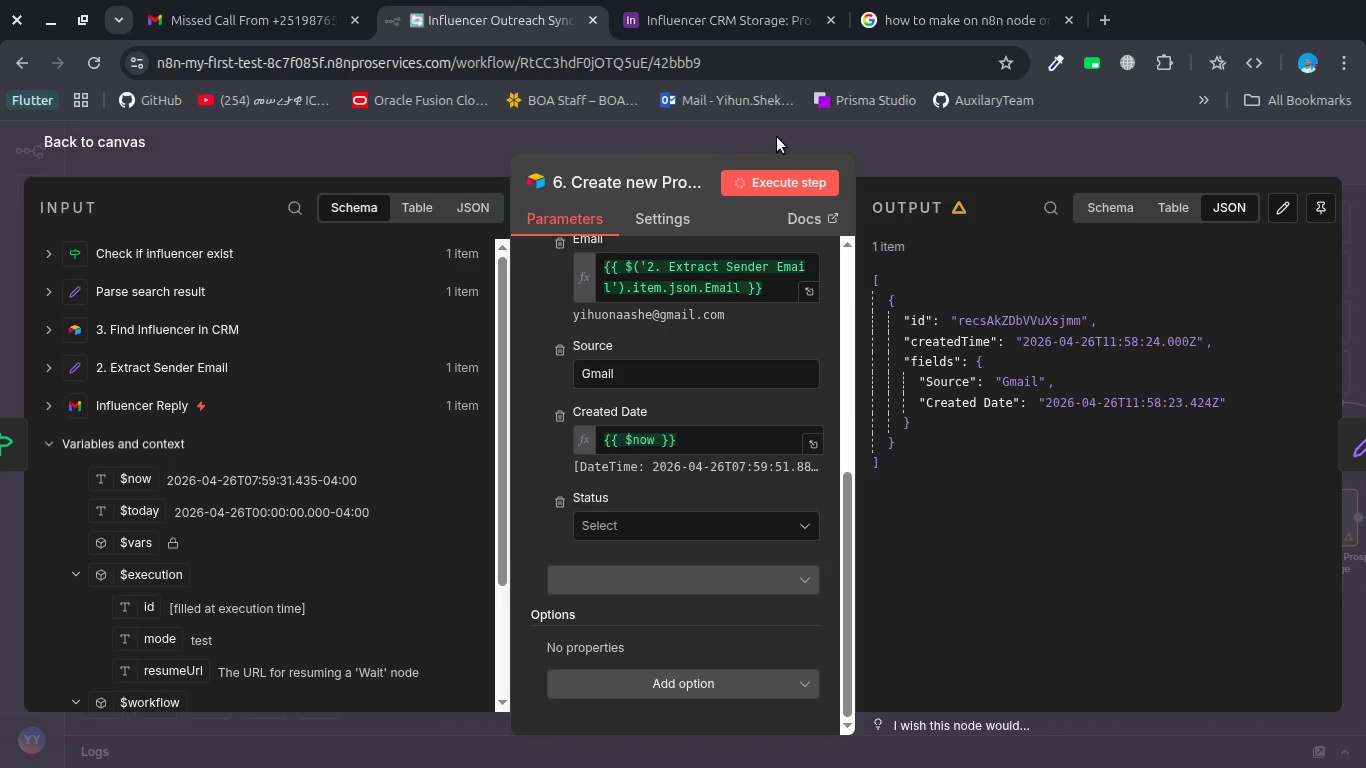 
left_click([779, 137])
 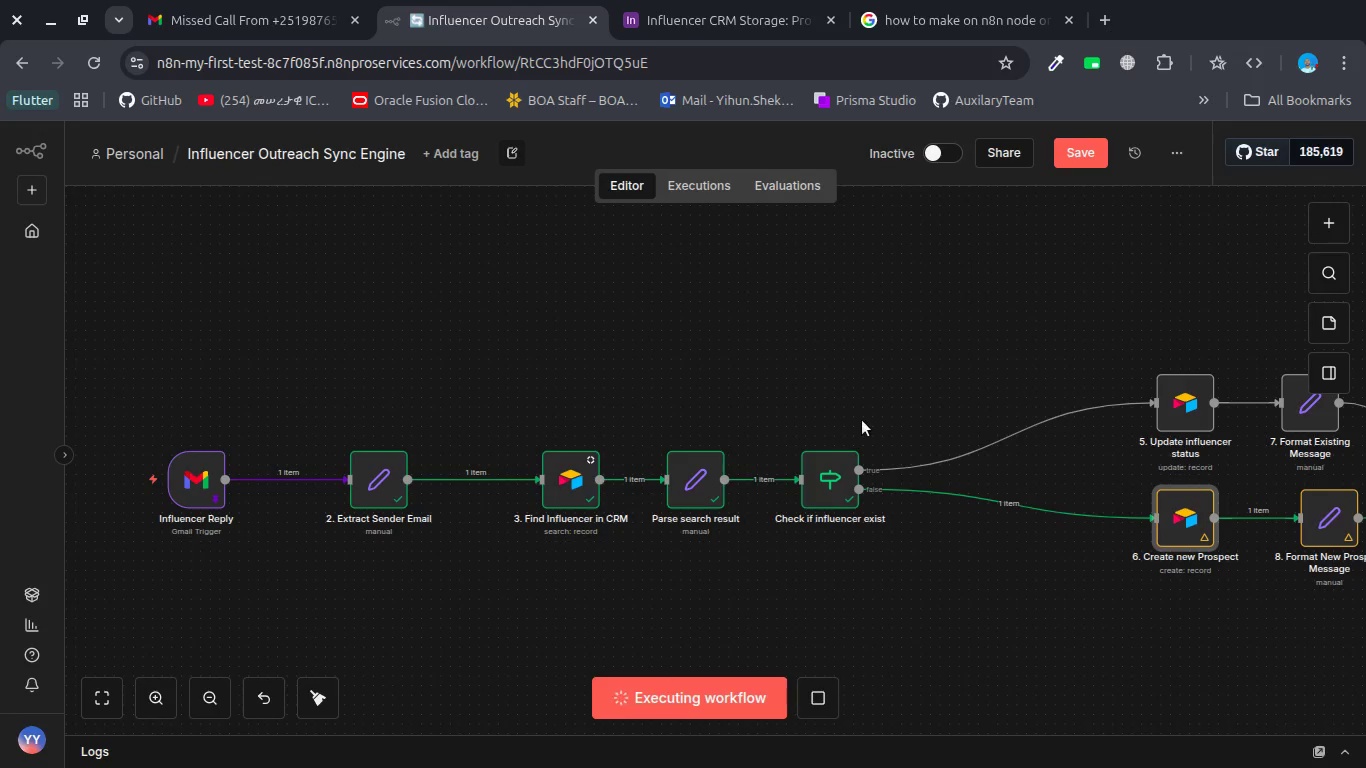 
scroll: coordinate [862, 430], scroll_direction: down, amount: 6.0
 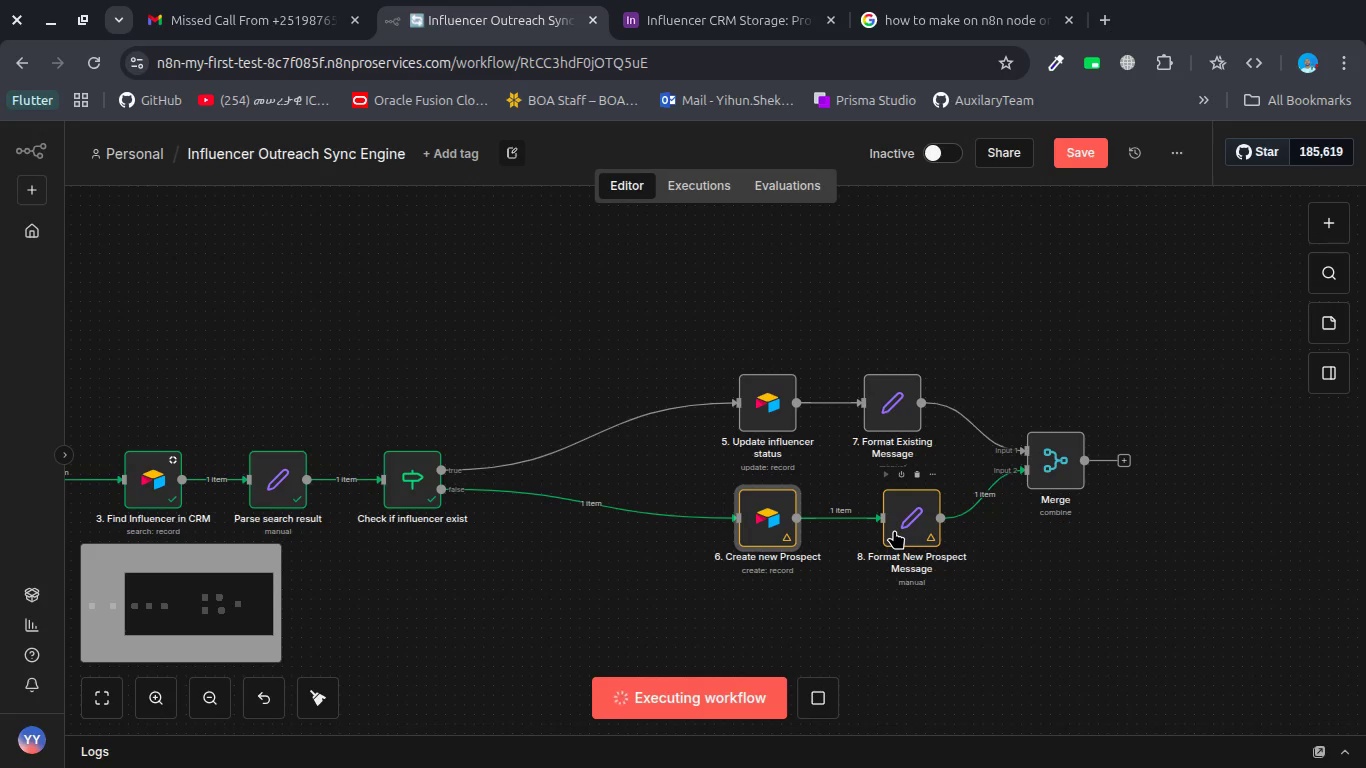 
double_click([894, 530])
 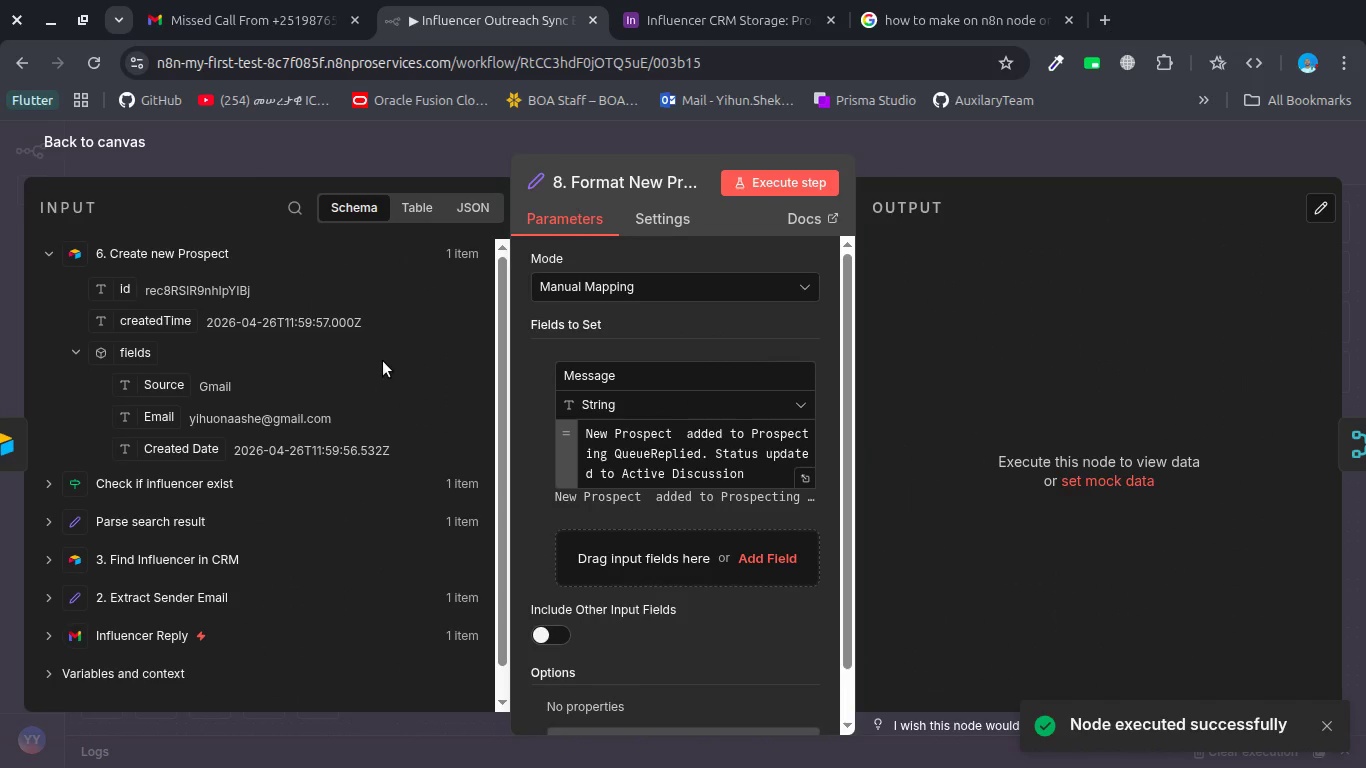 
left_click_drag(start_coordinate=[152, 414], to_coordinate=[684, 442])
 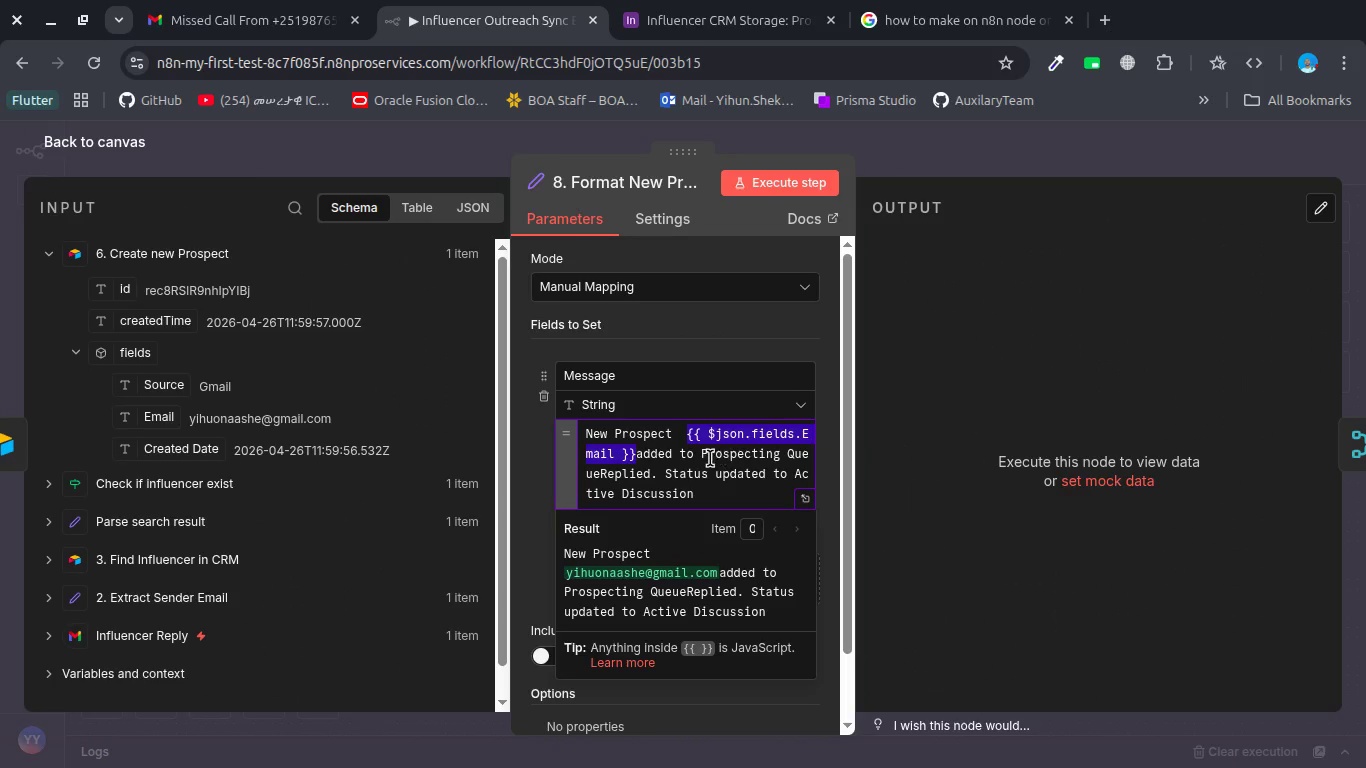 
key(Space)
 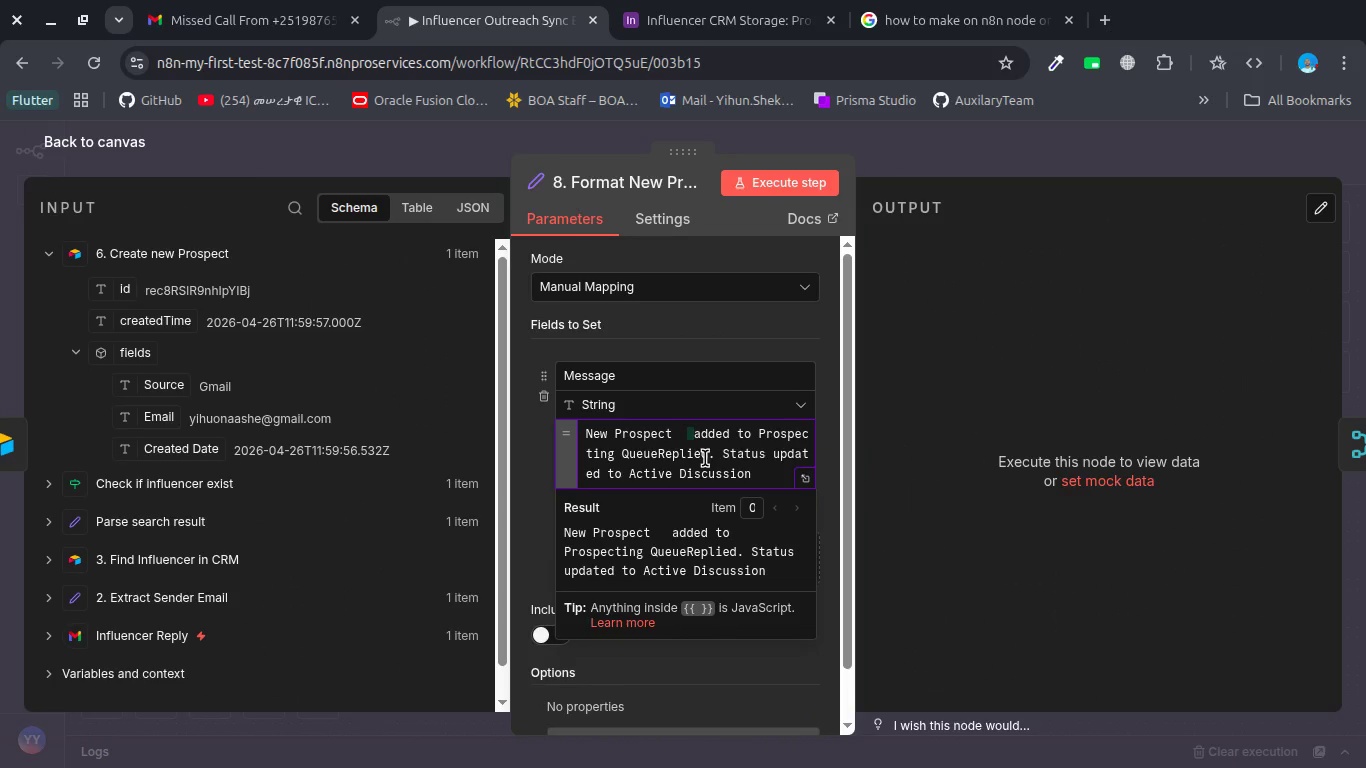 
key(Control+Z)
 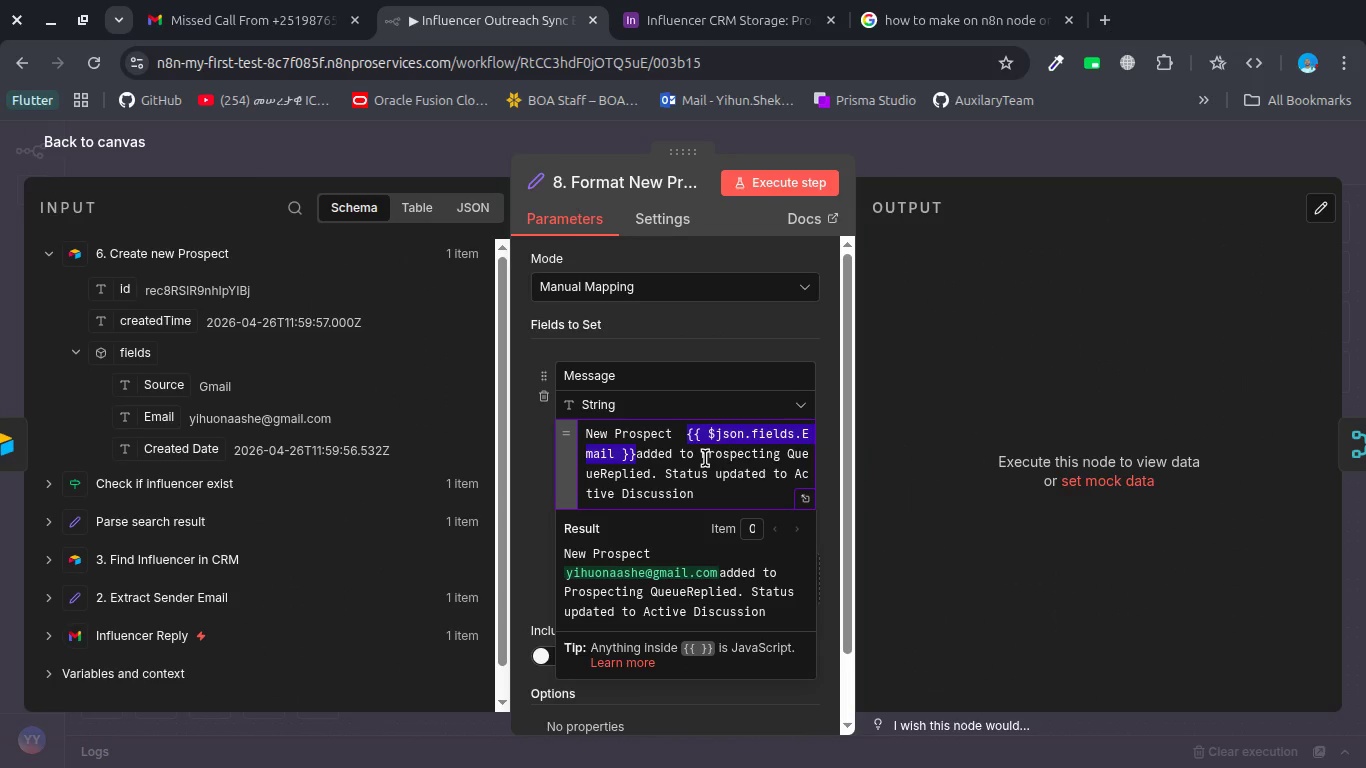 
key(ArrowRight)
 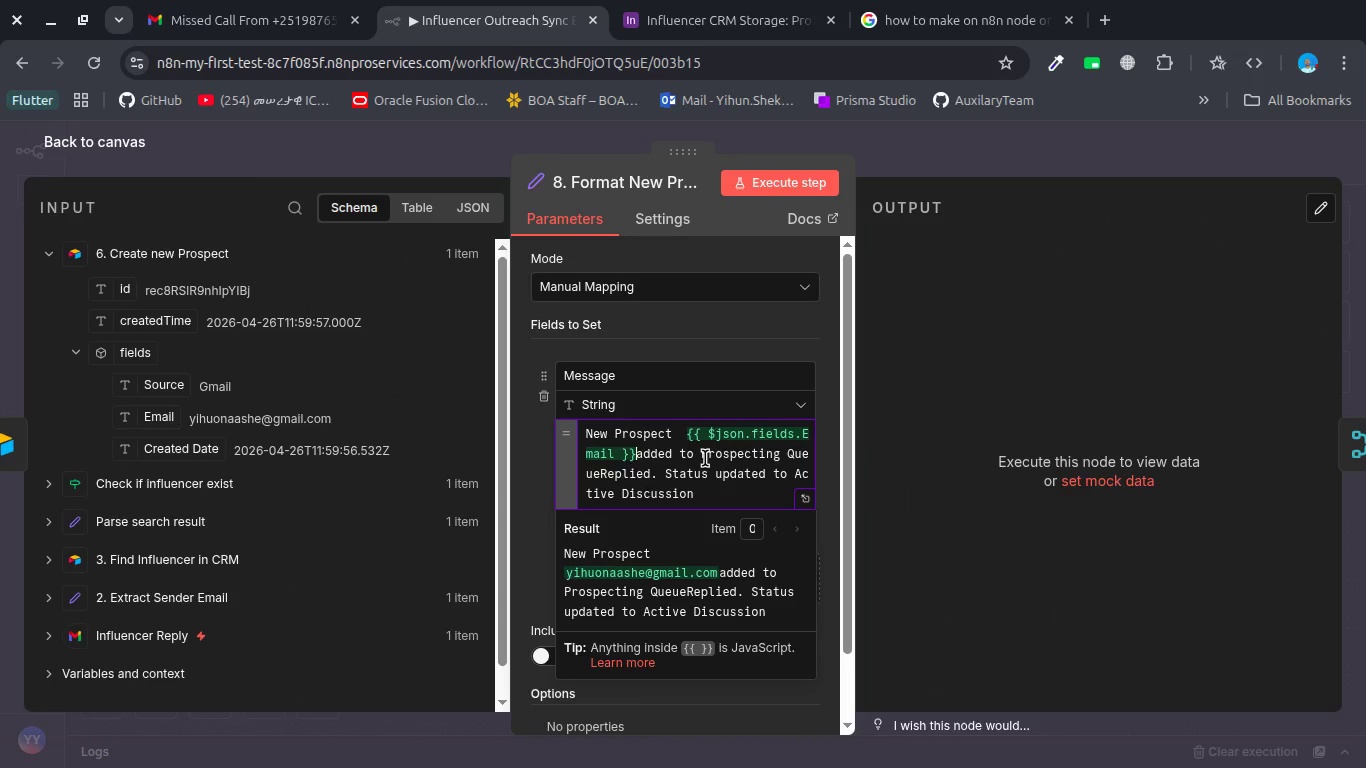 
key(Space)
 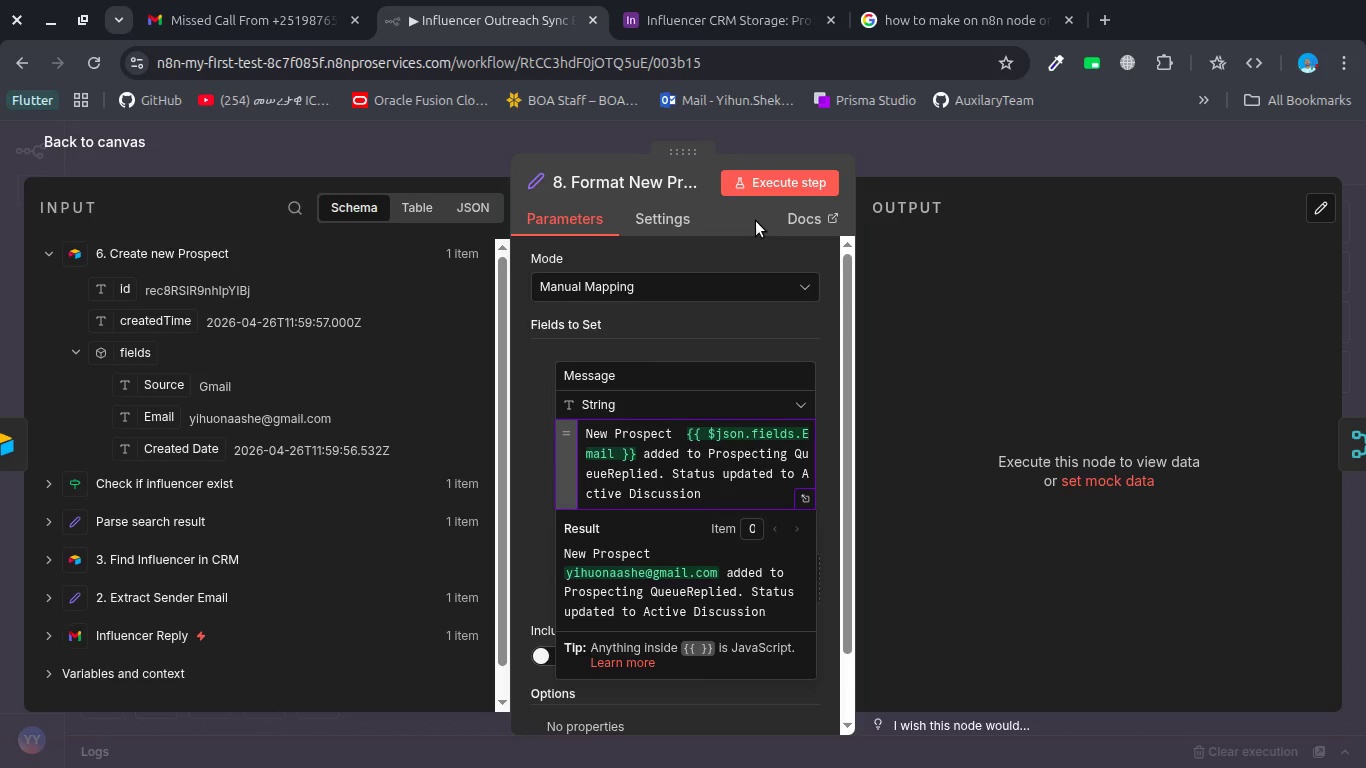 
left_click([772, 187])
 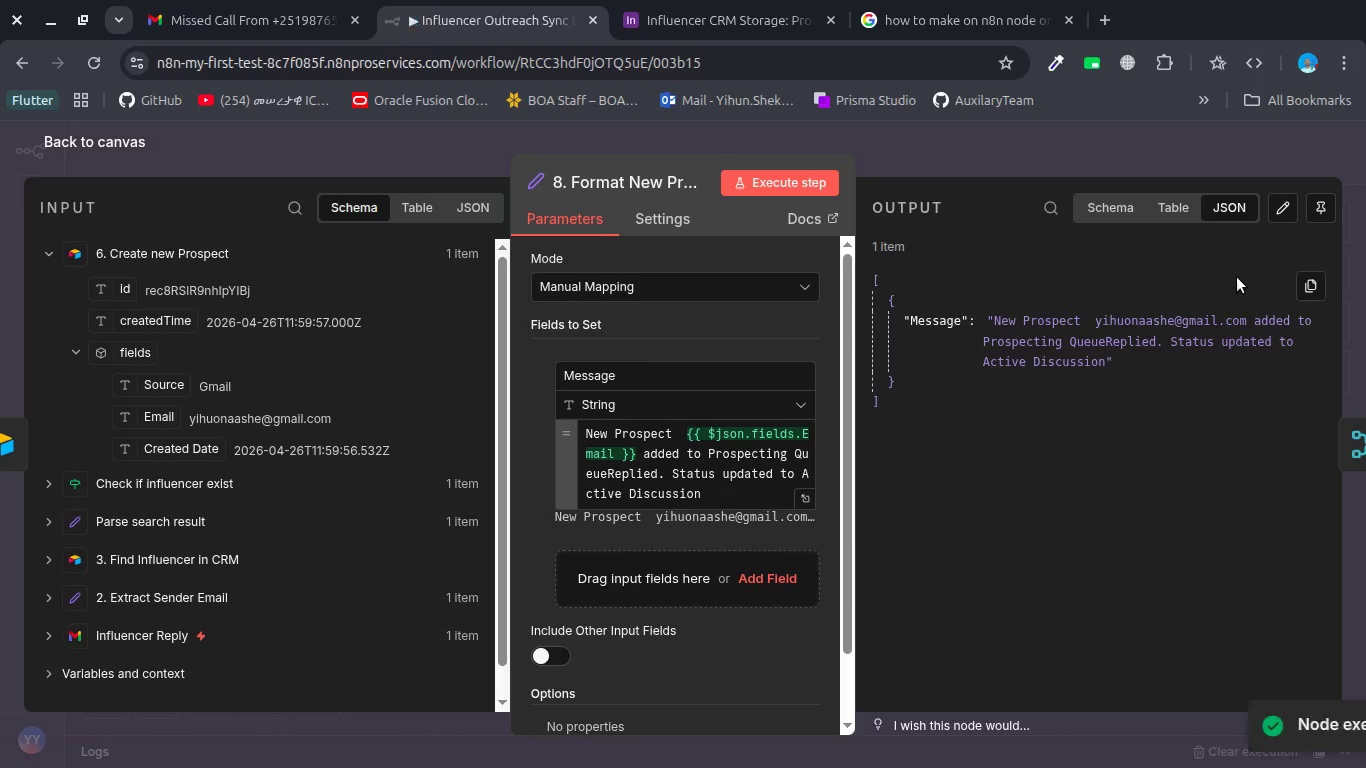 
wait(5.73)
 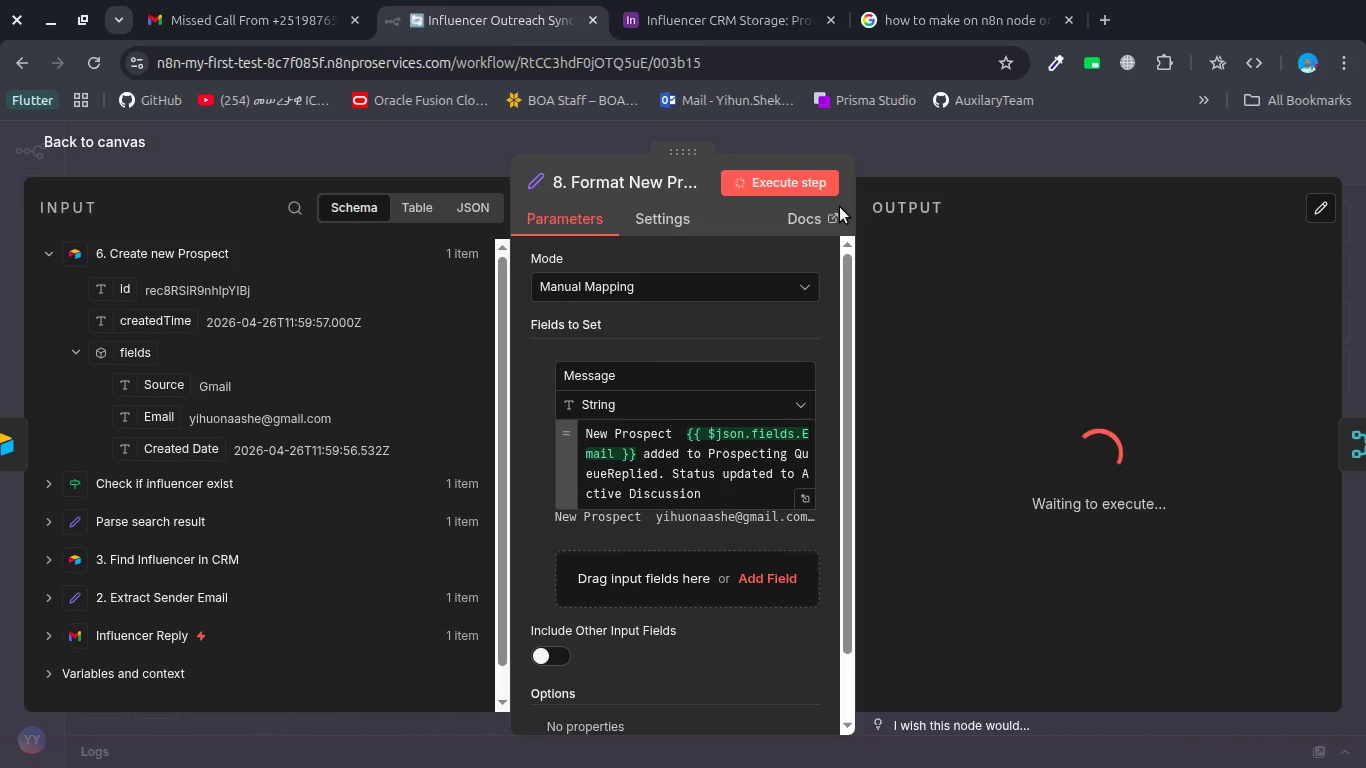 
left_click([1311, 290])
 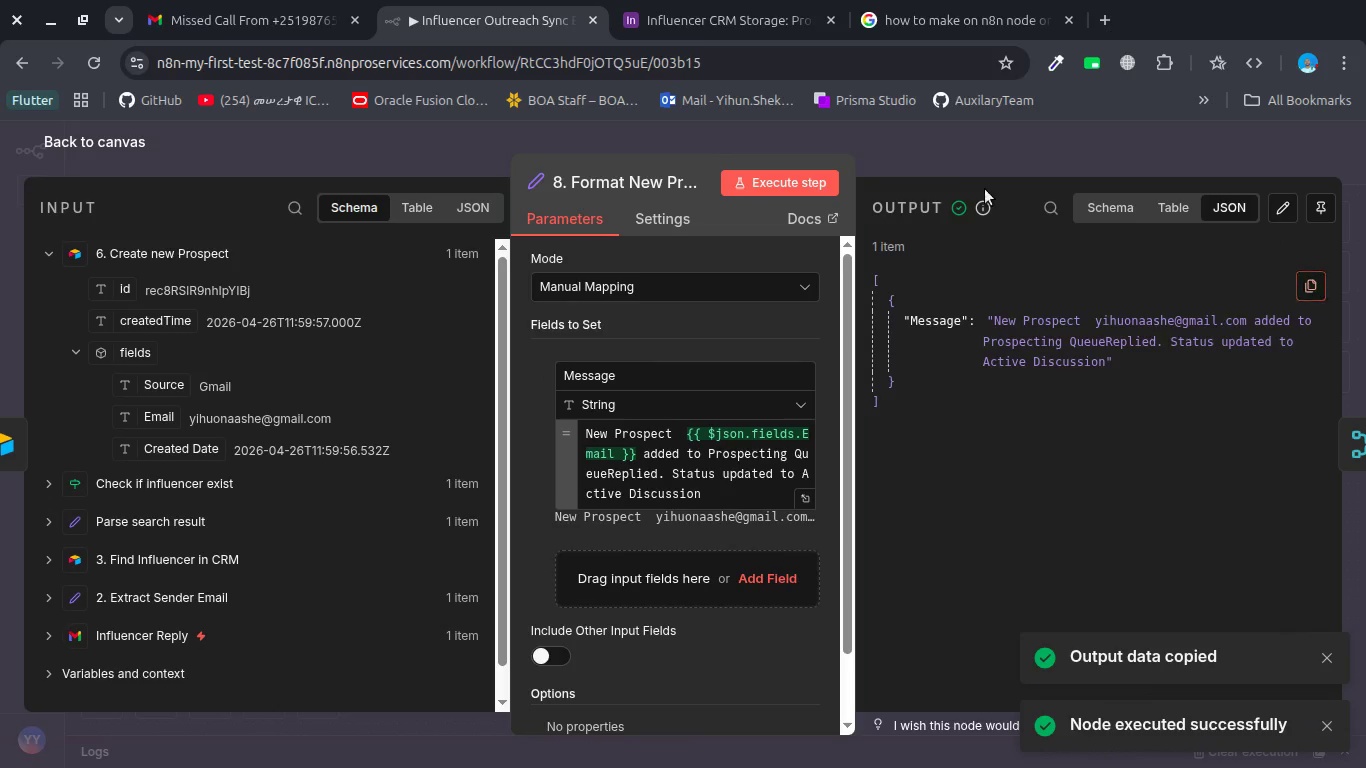 
left_click([962, 147])
 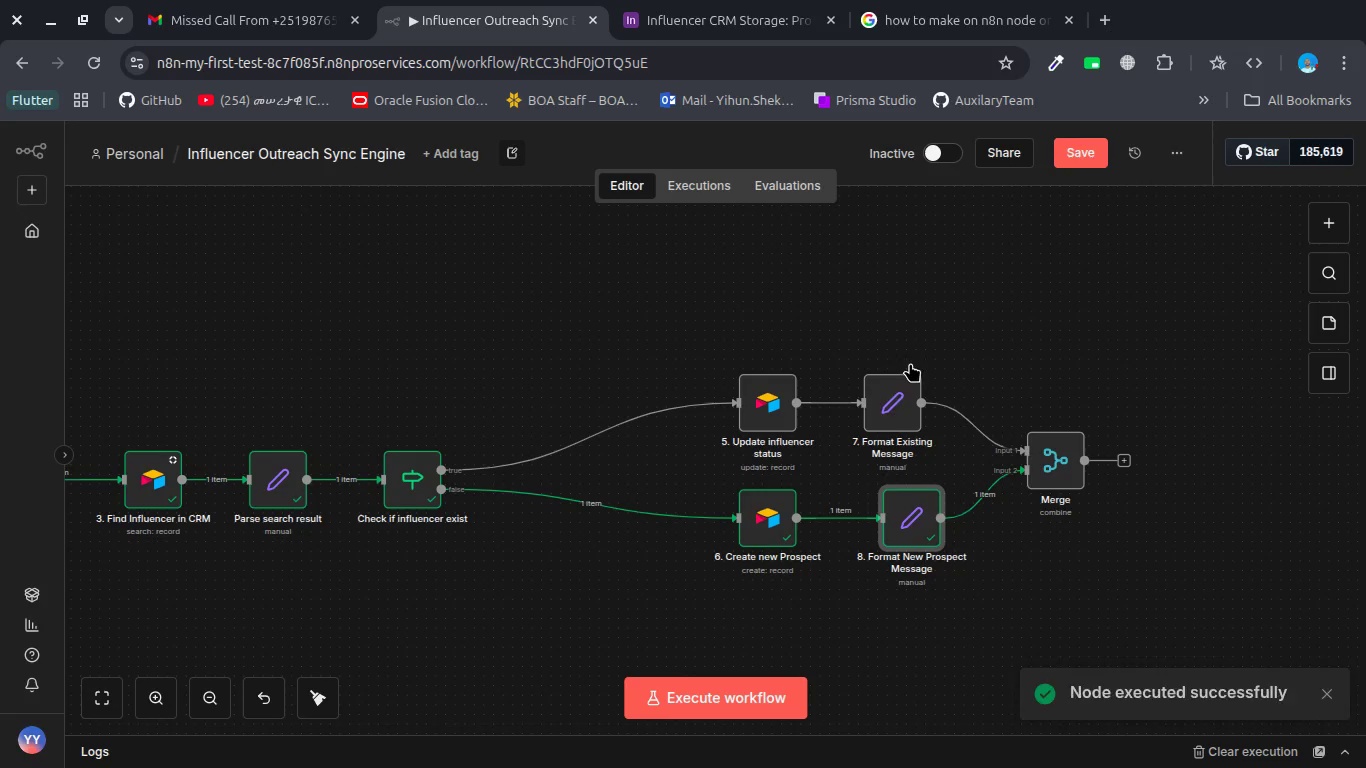 
left_click([887, 399])
 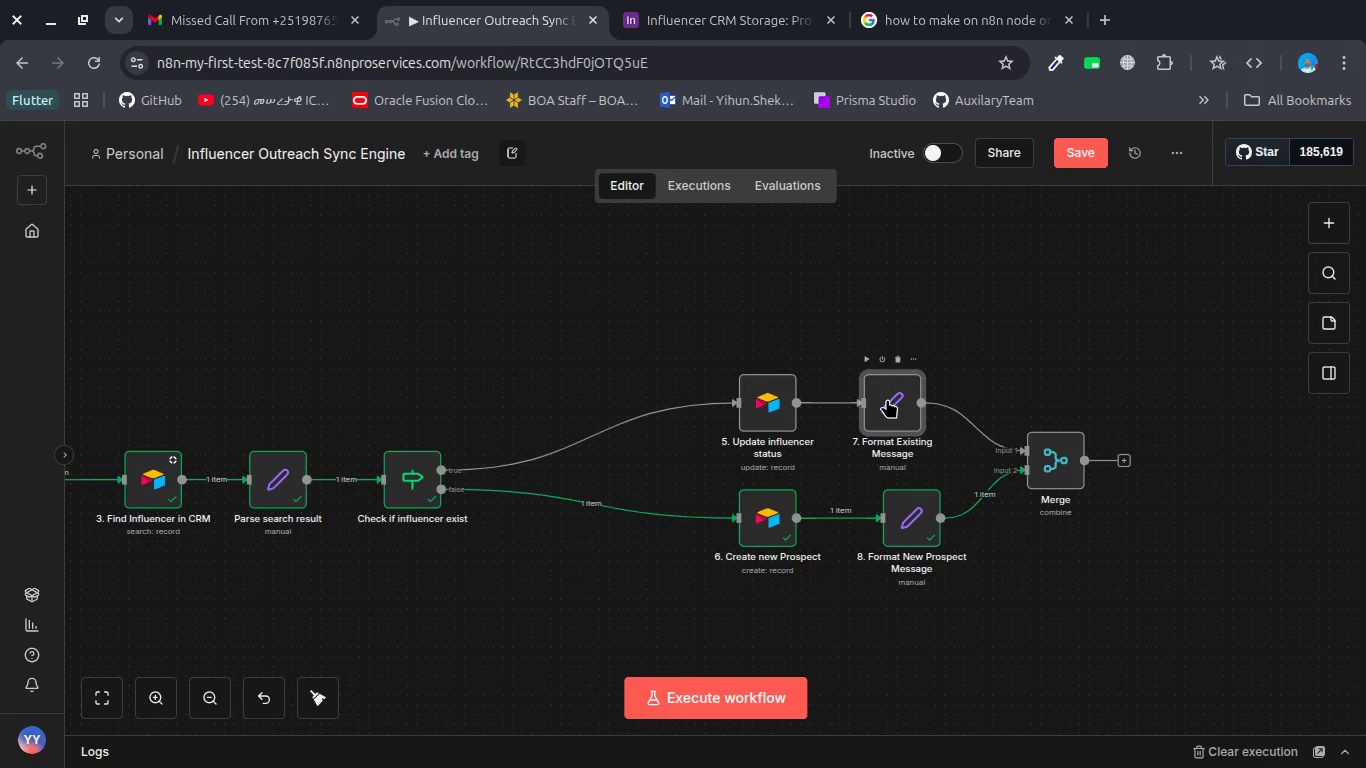 
double_click([887, 399])
 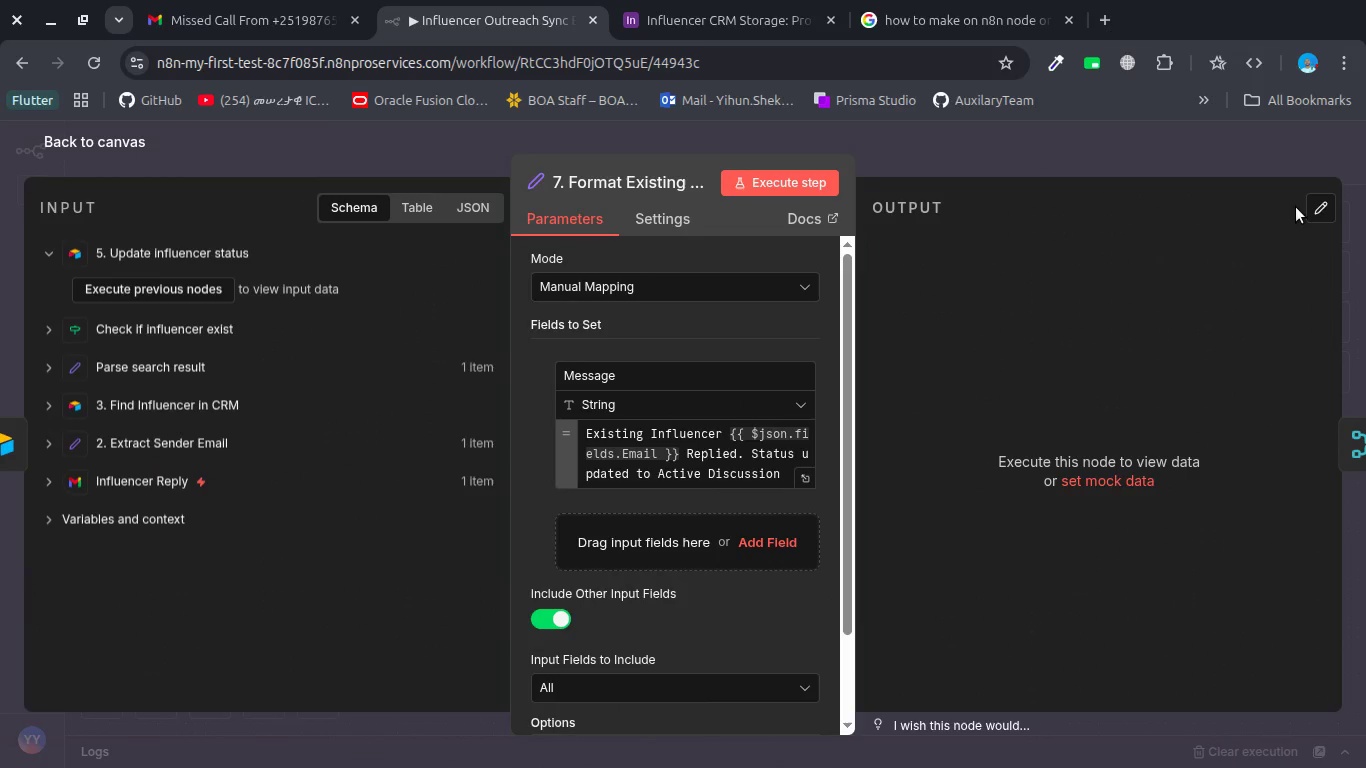 
left_click([1317, 206])
 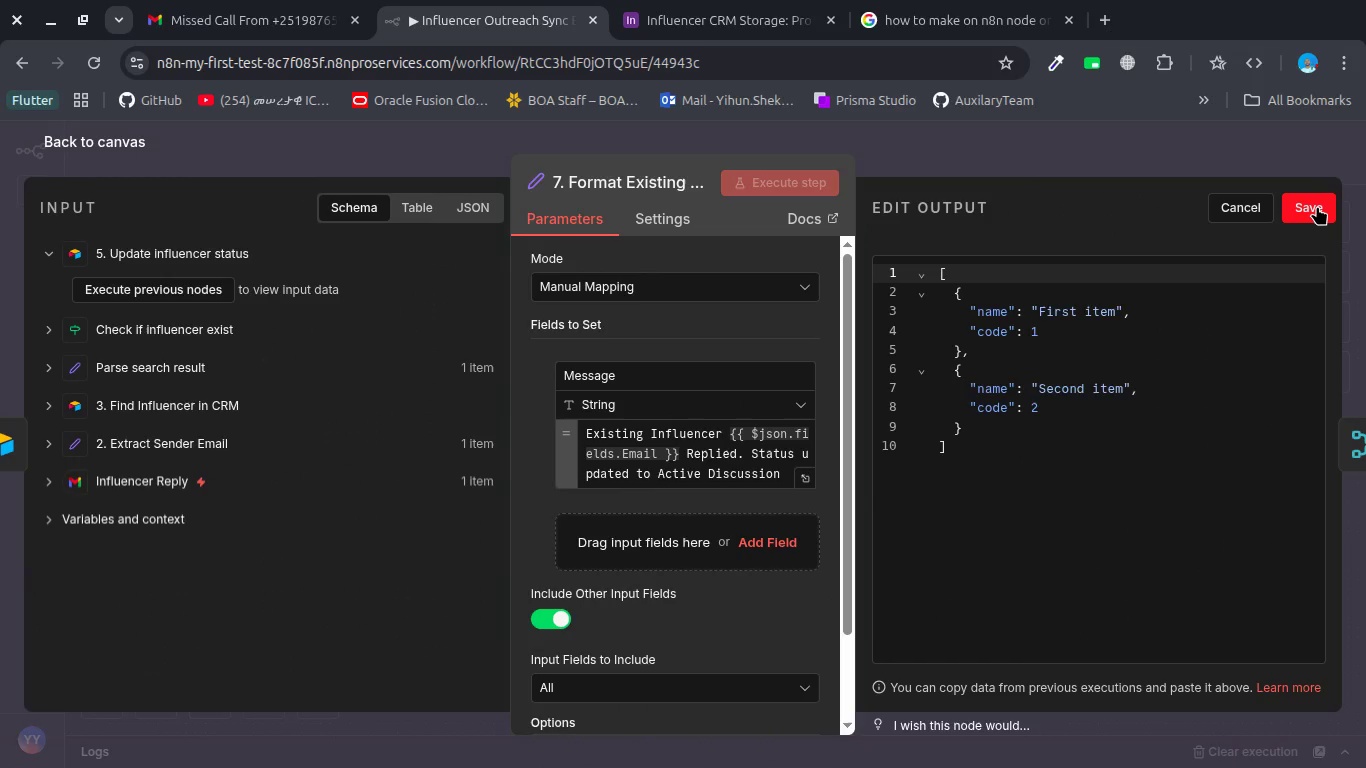 
key(Control+A)
 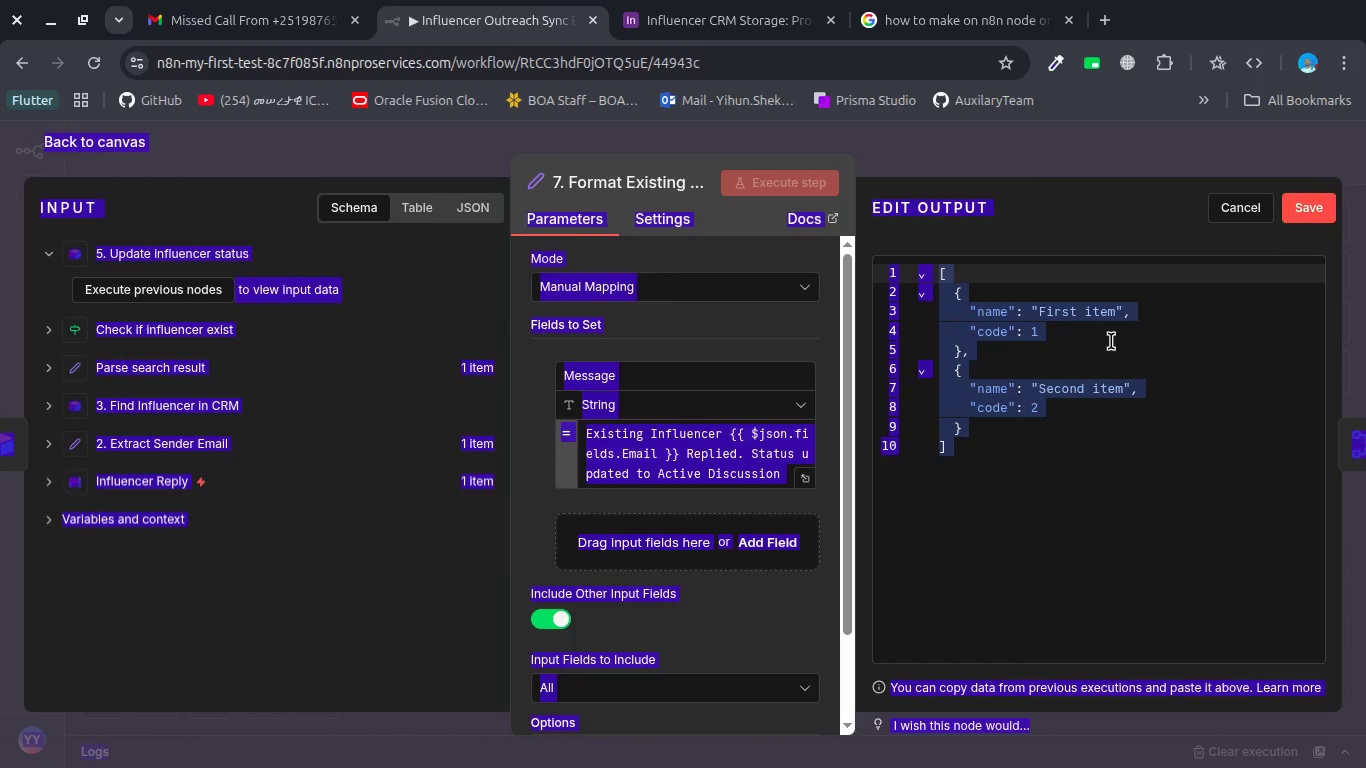 
left_click([1111, 341])
 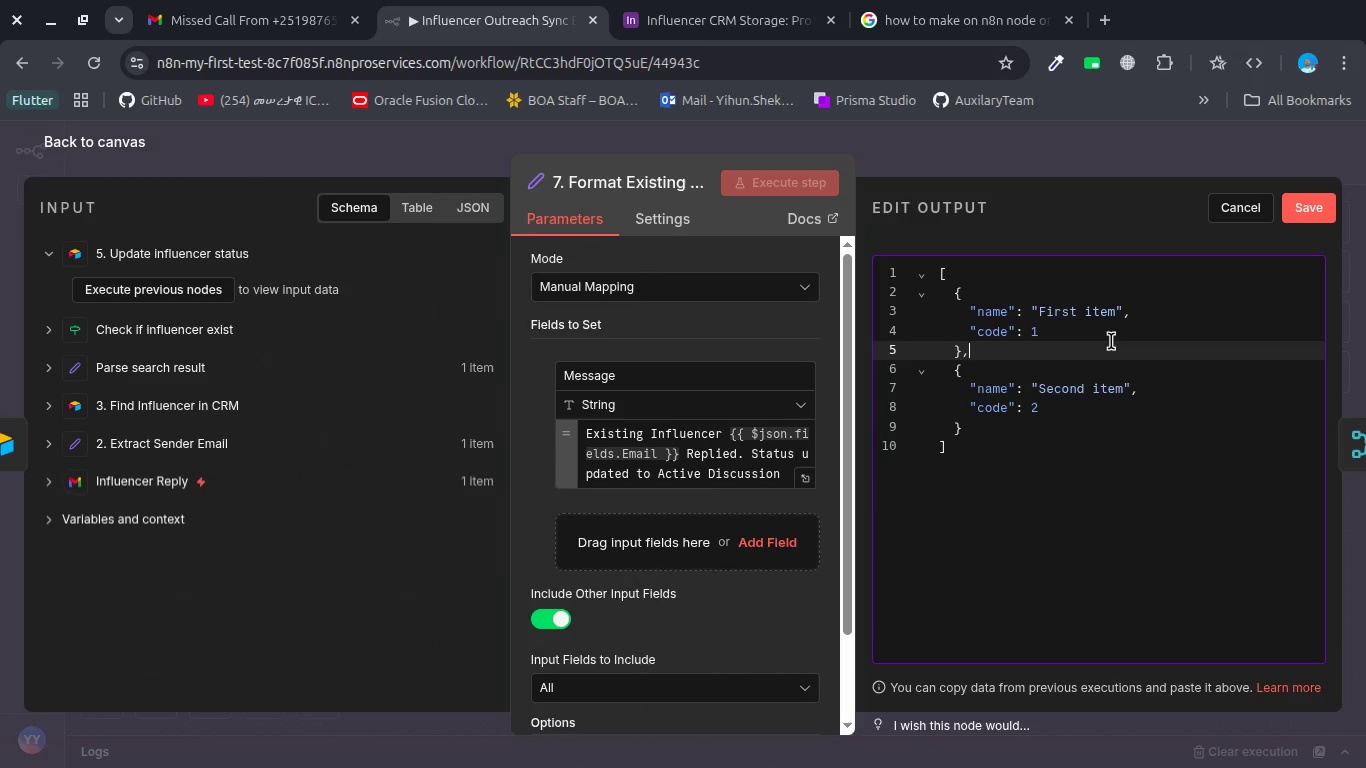 
key(Control+A)
 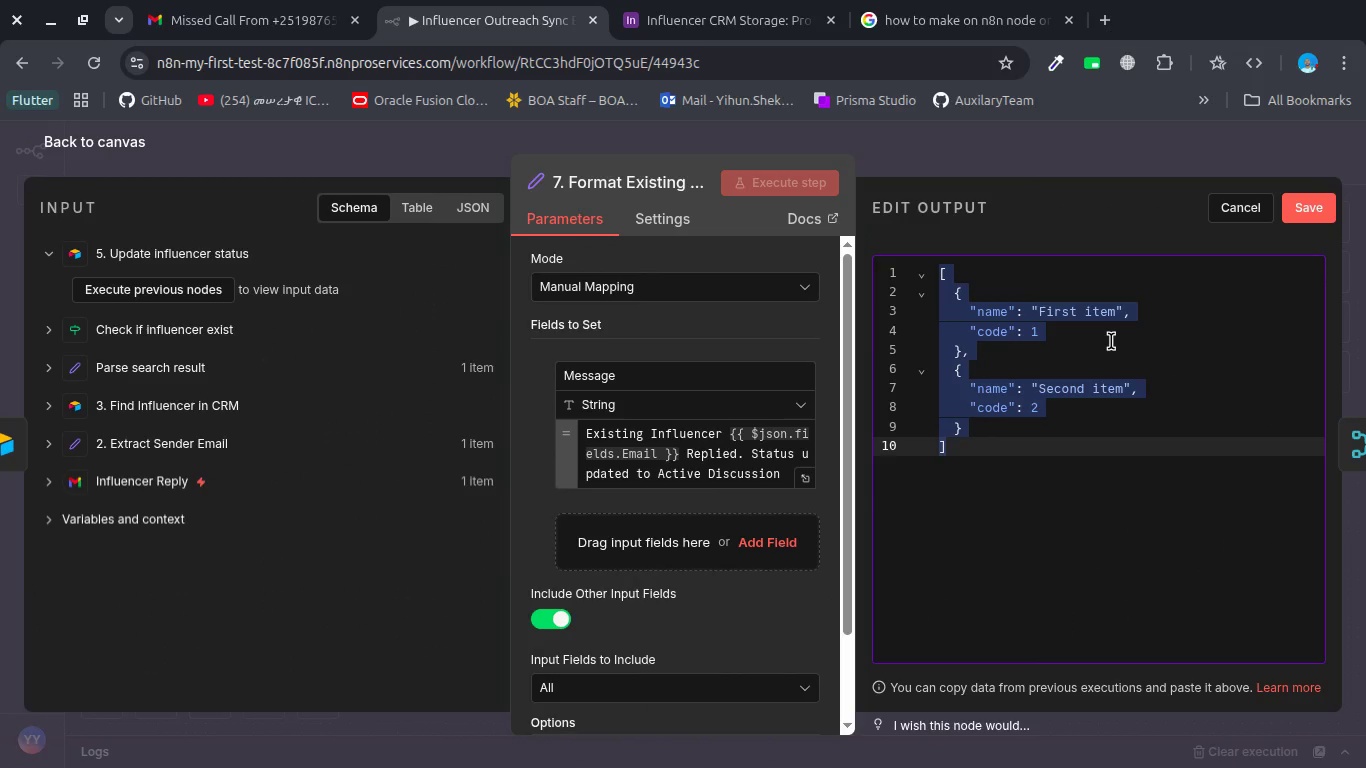 
key(Control+V)
 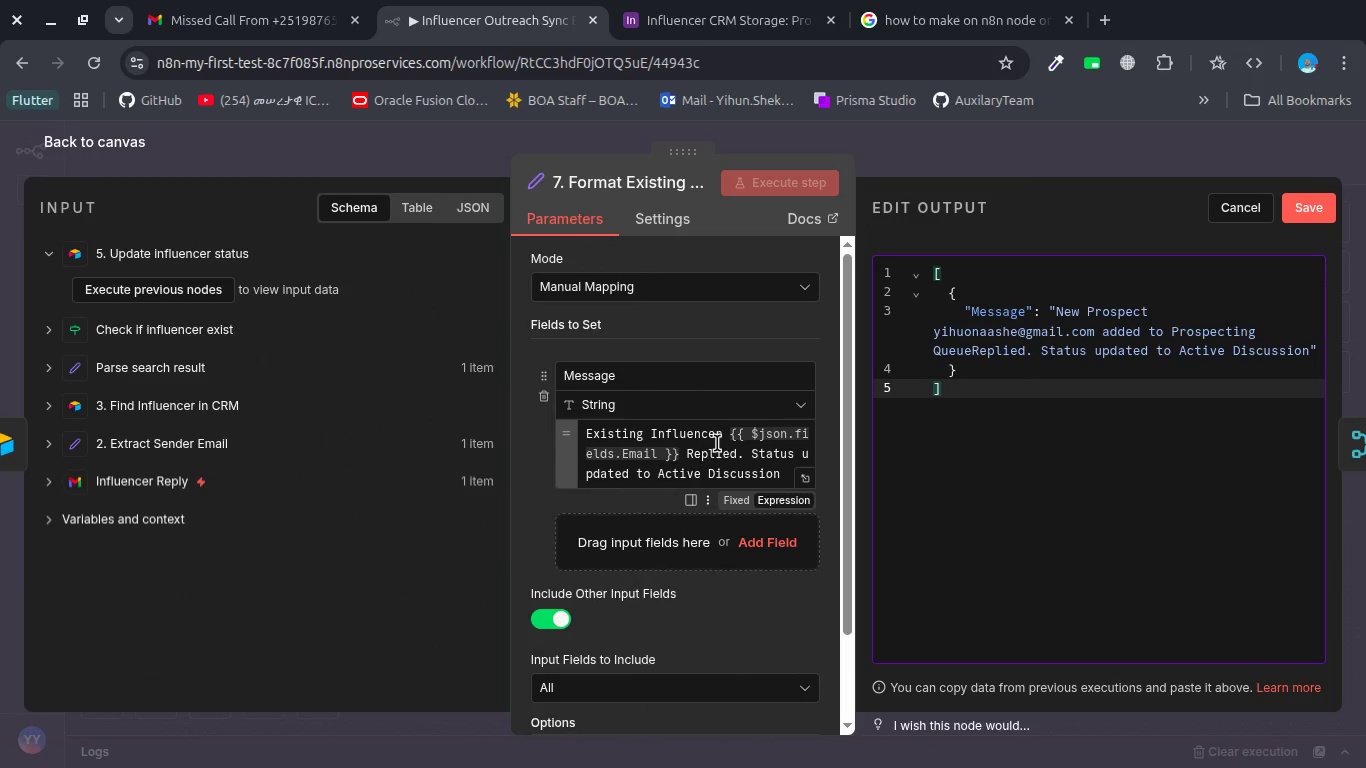 
left_click_drag(start_coordinate=[725, 438], to_coordinate=[569, 433])
 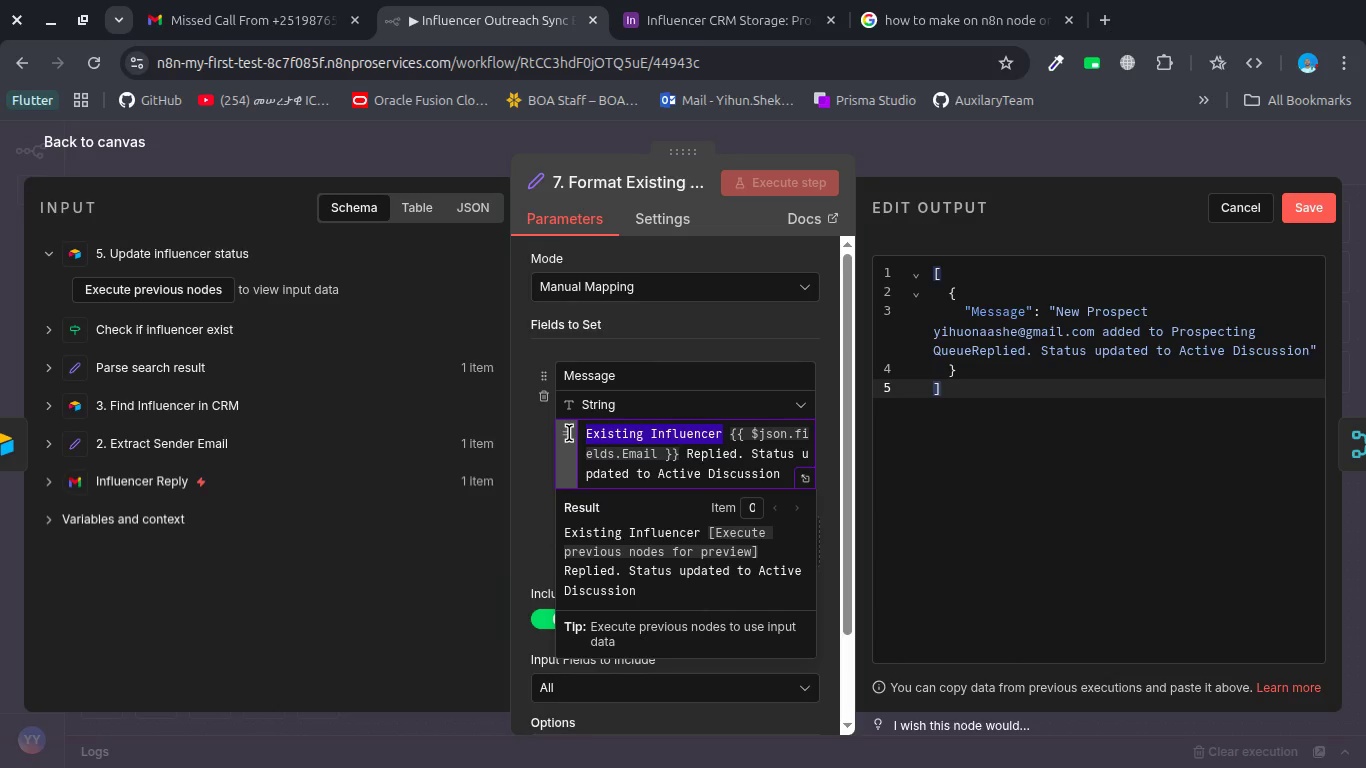 
key(Control+C)
 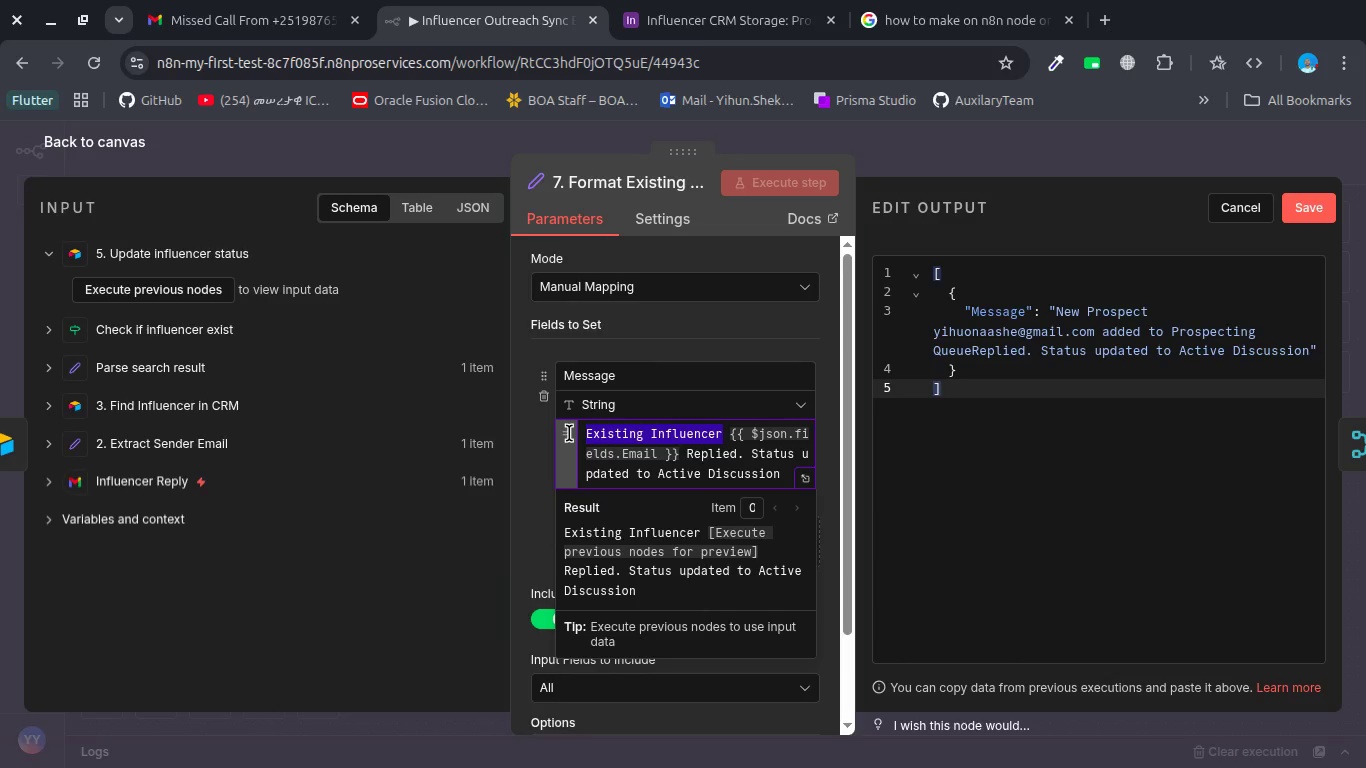 
key(Control+C)
 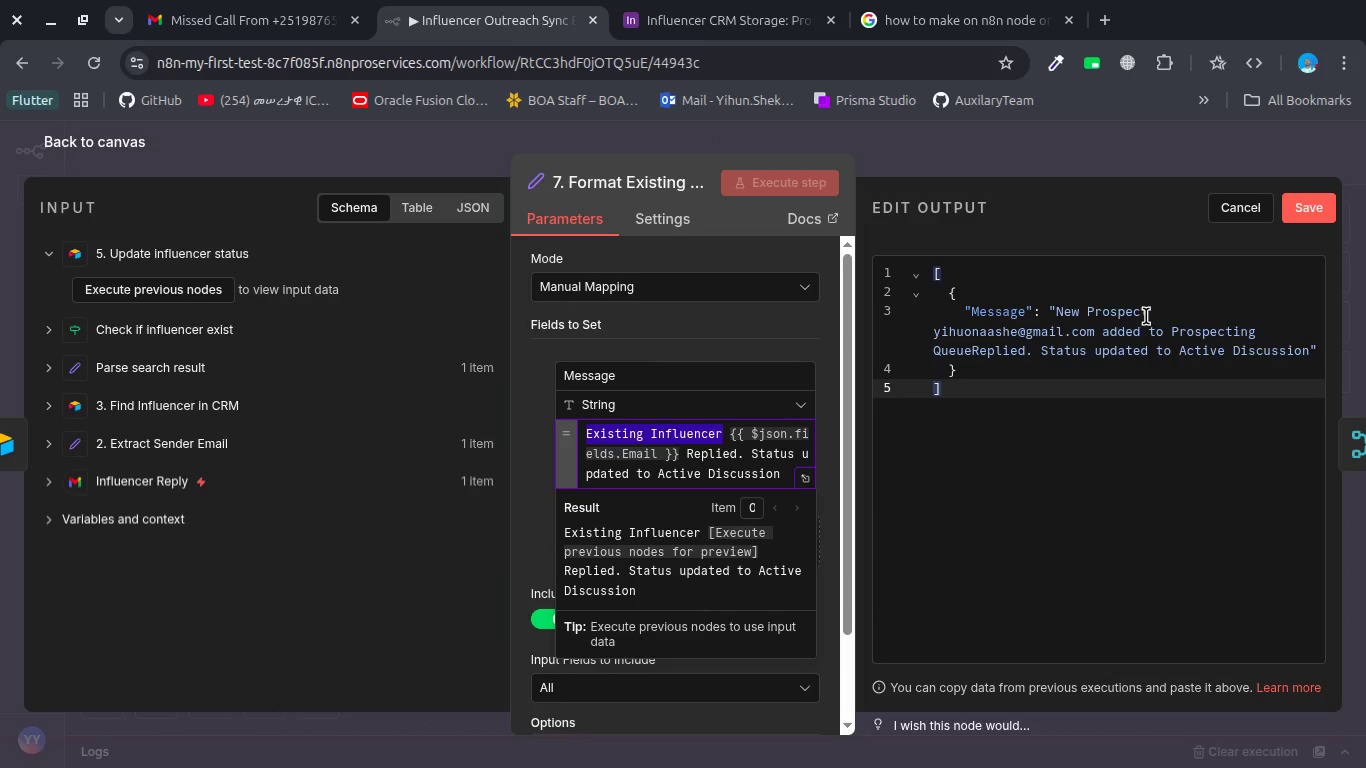 
left_click_drag(start_coordinate=[1154, 316], to_coordinate=[1055, 308])
 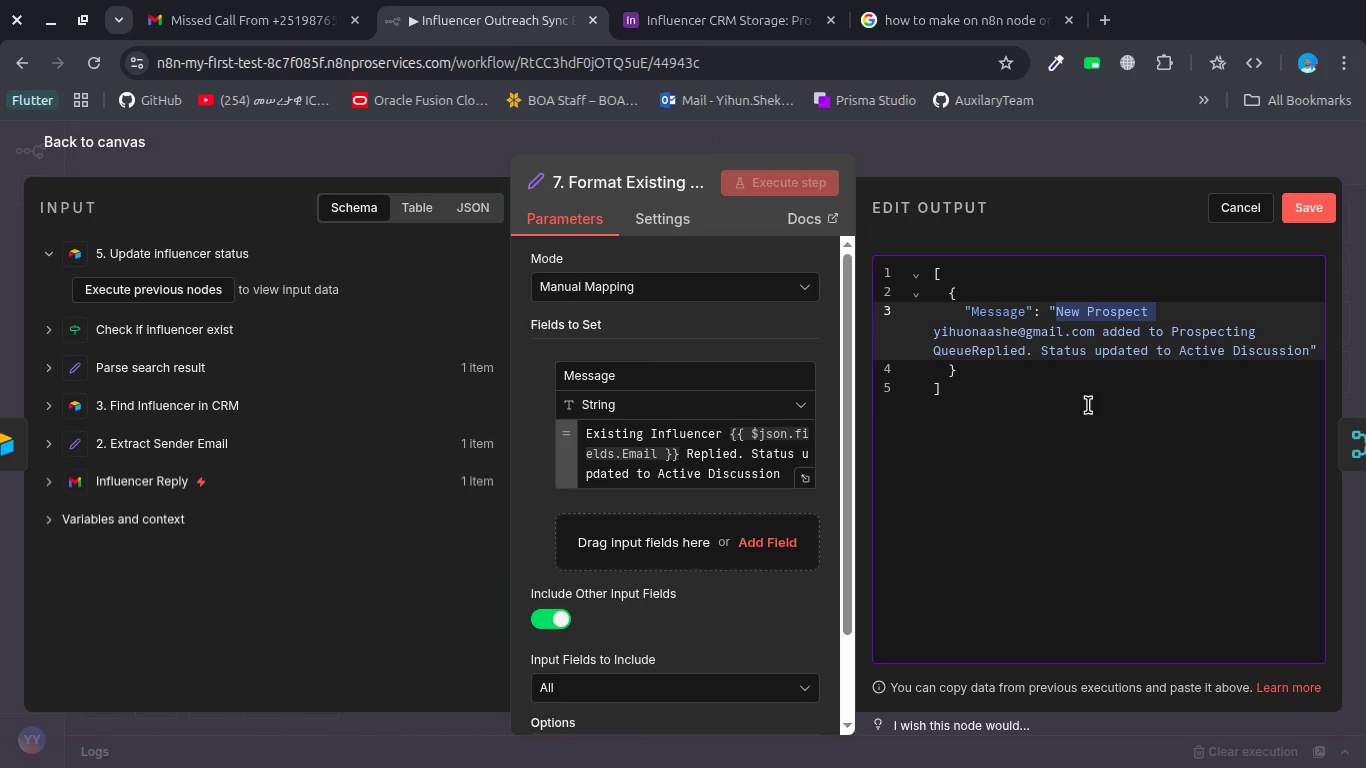 
key(Control+V)
 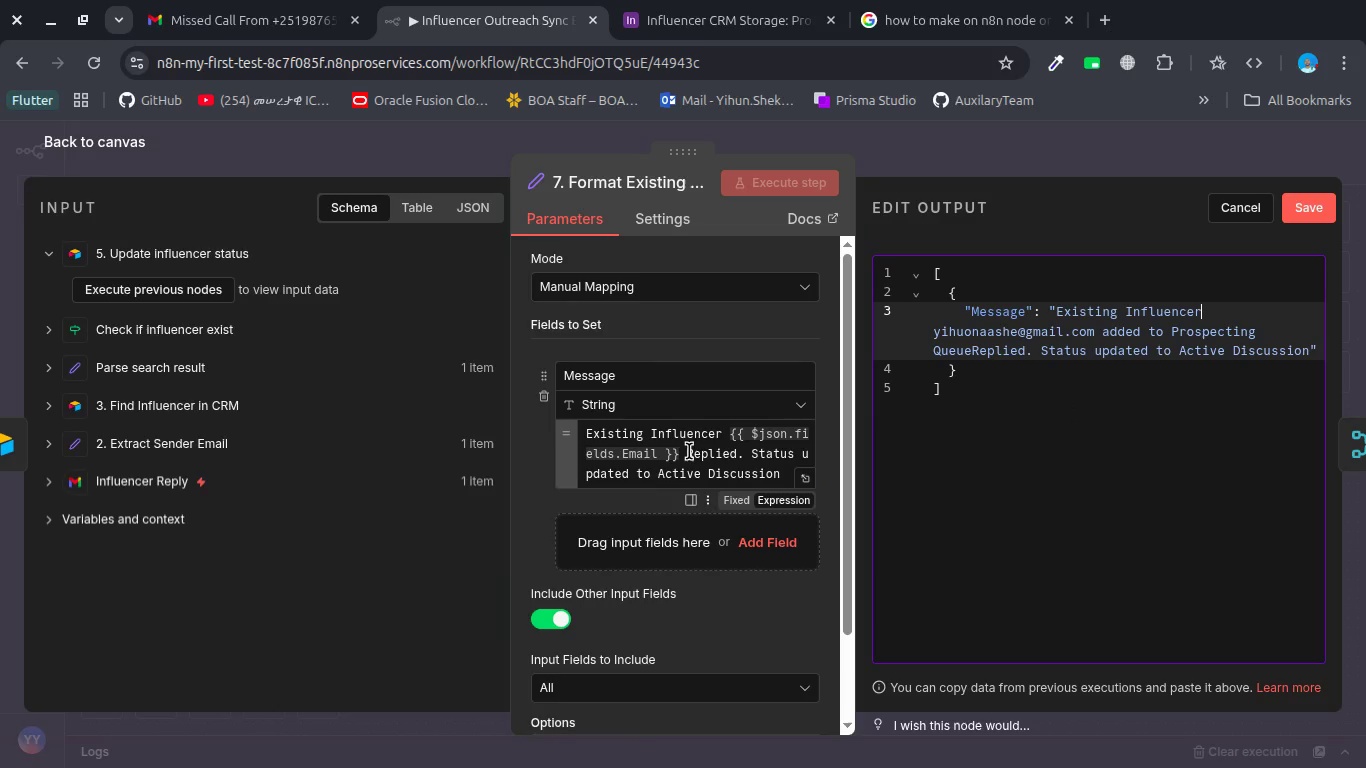 
left_click_drag(start_coordinate=[686, 451], to_coordinate=[786, 475])
 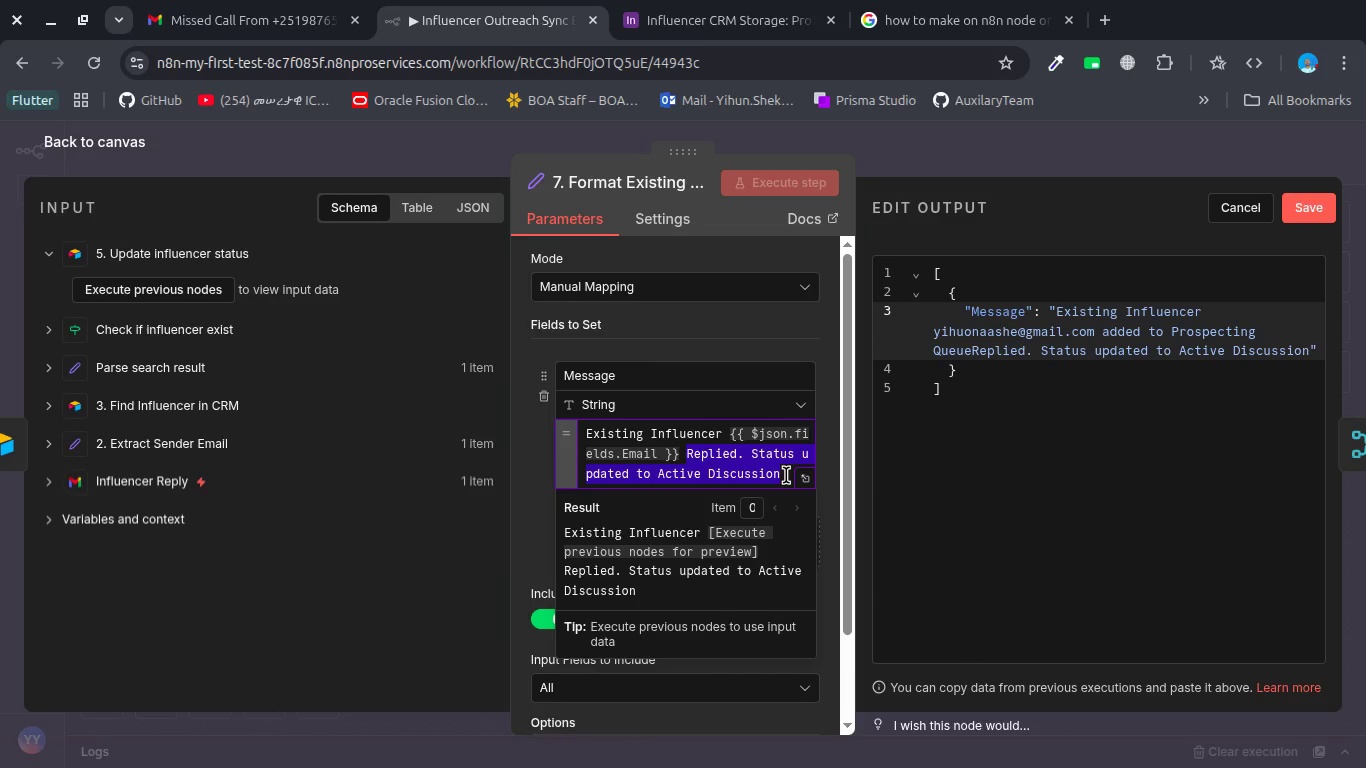 
key(Control+C)
 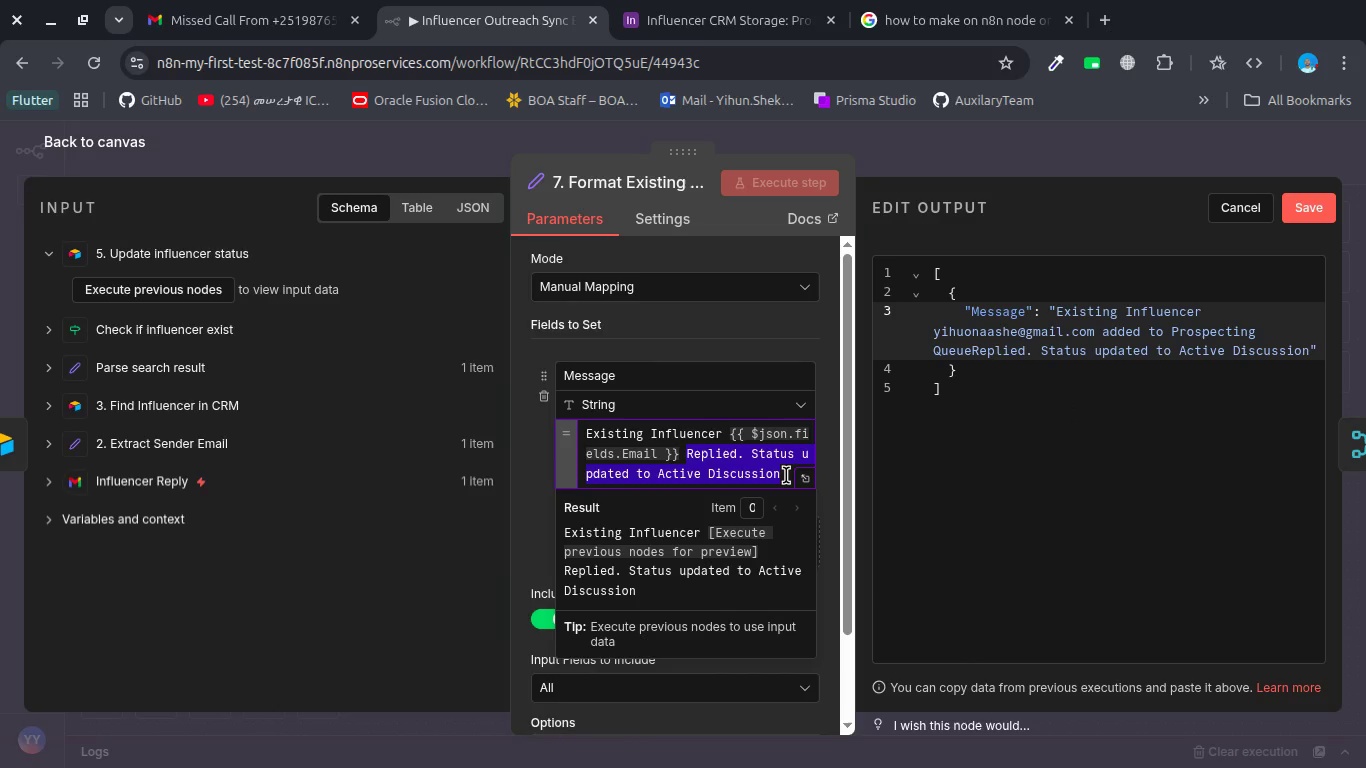 
key(Control+C)
 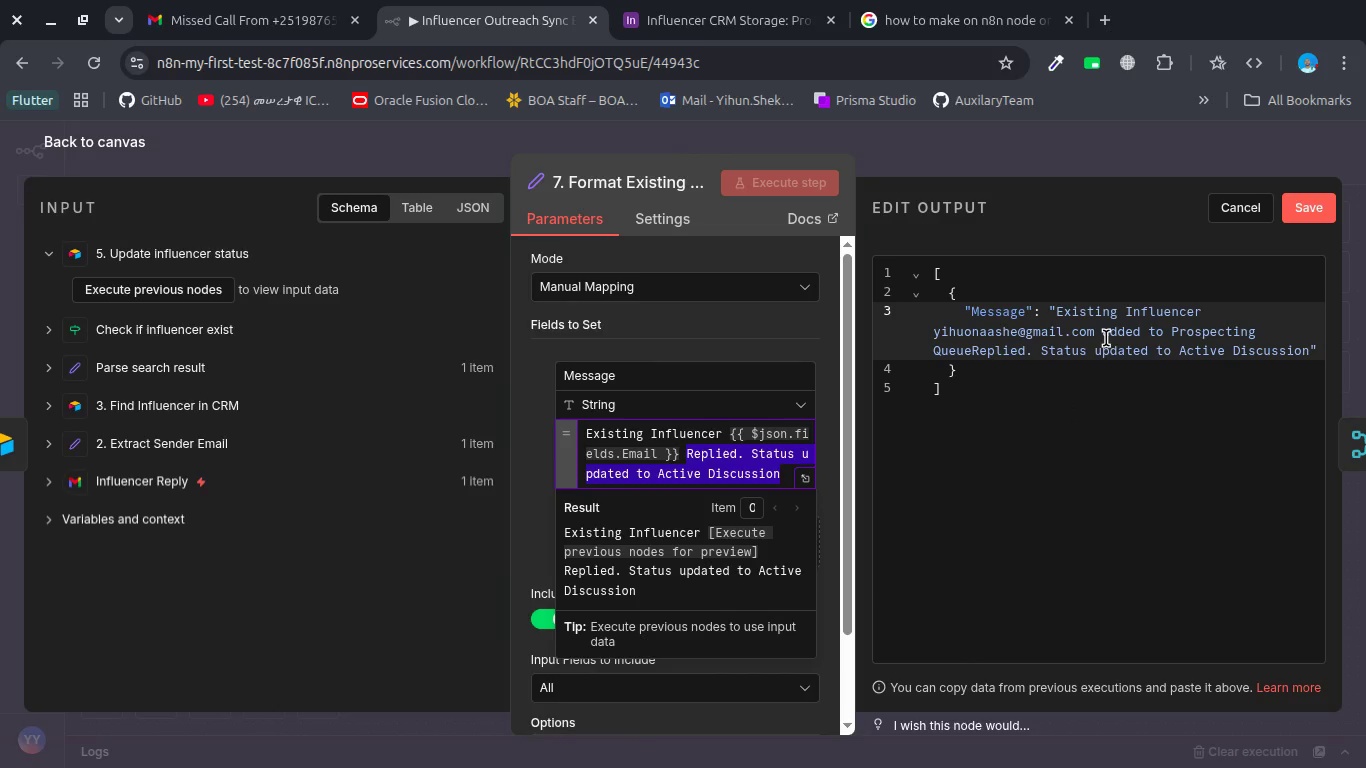 
left_click_drag(start_coordinate=[1106, 335], to_coordinate=[950, 372])
 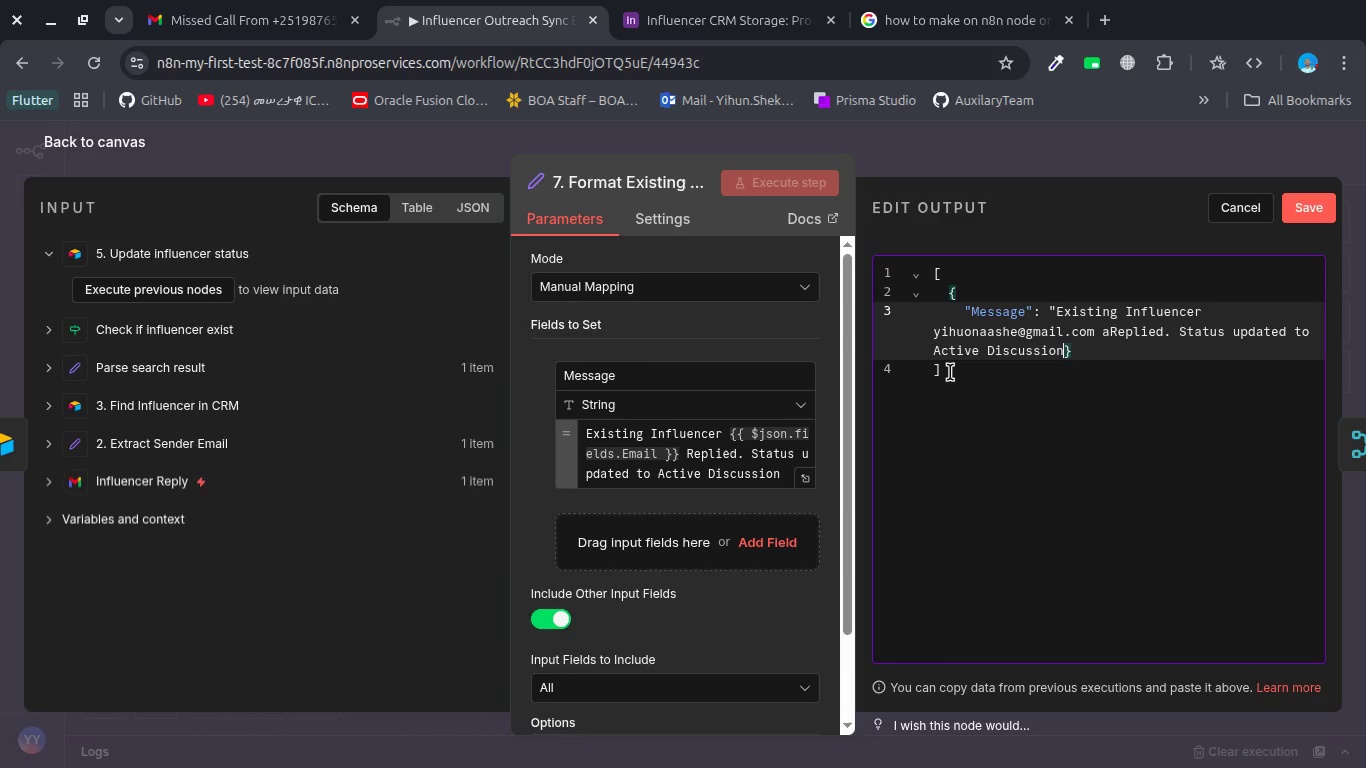 
key(Control+V)
 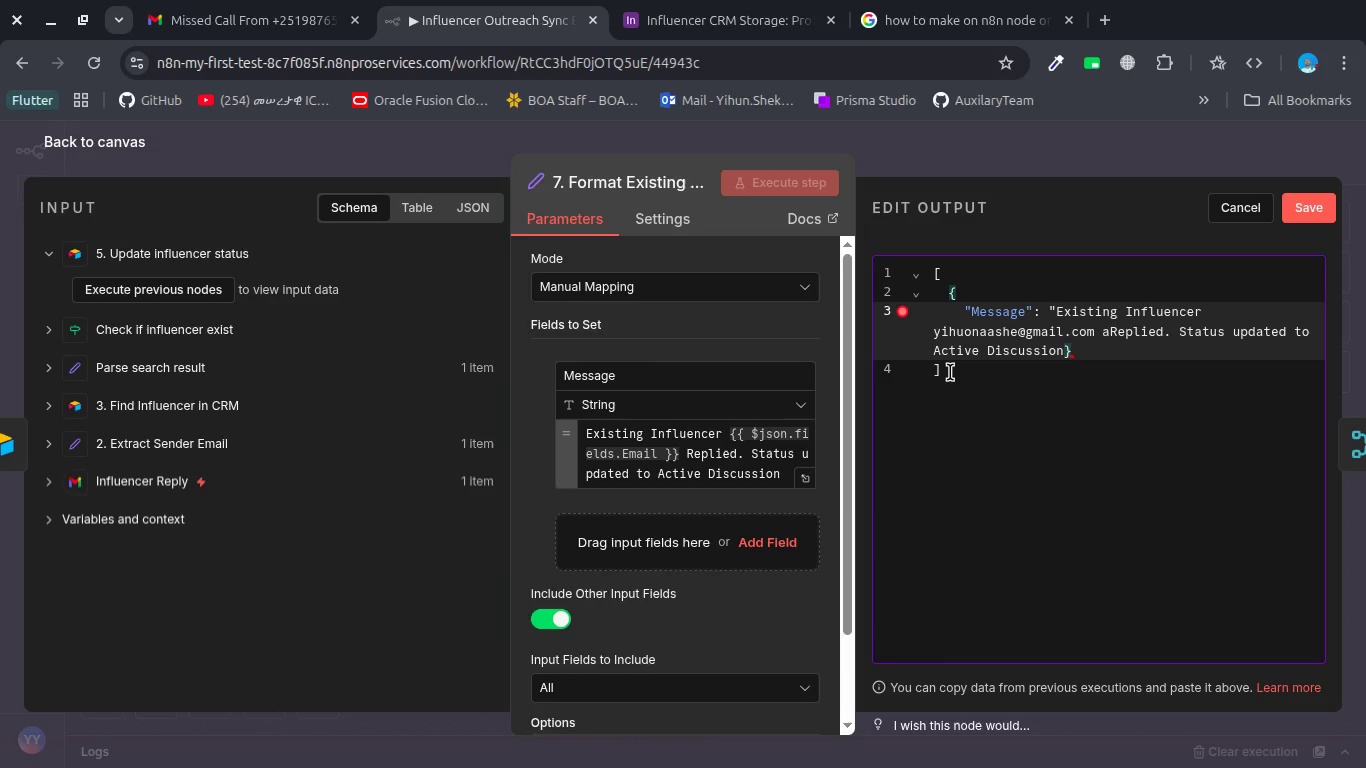 
wait(7.7)
 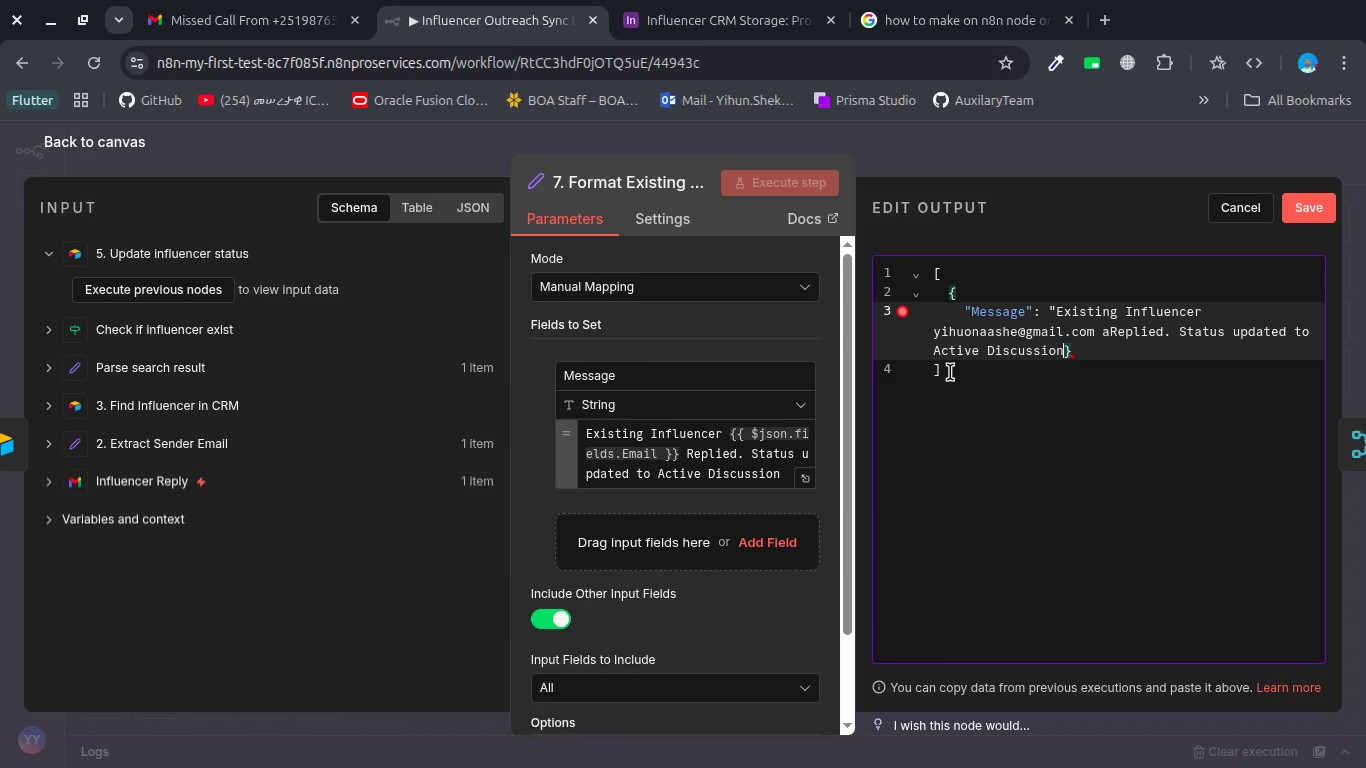 
left_click([1308, 213])
 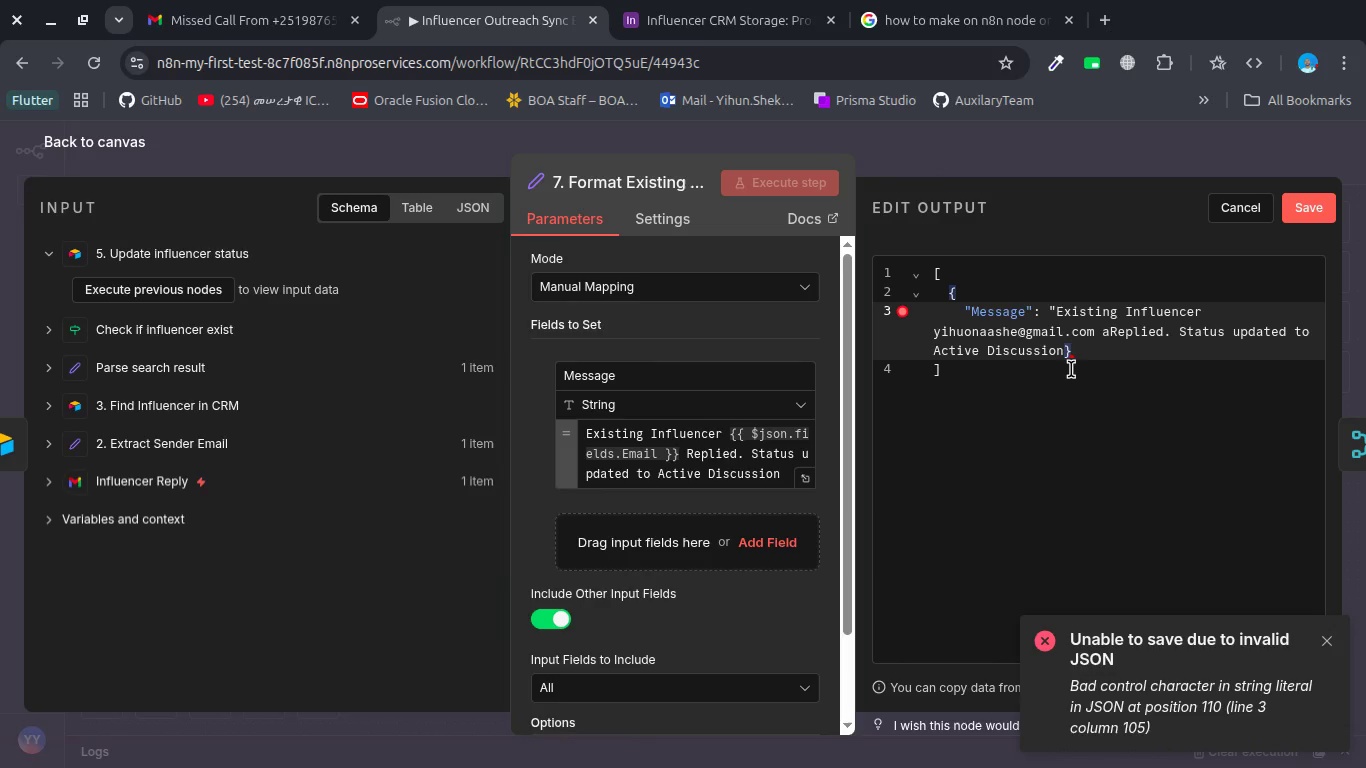 
wait(5.19)
 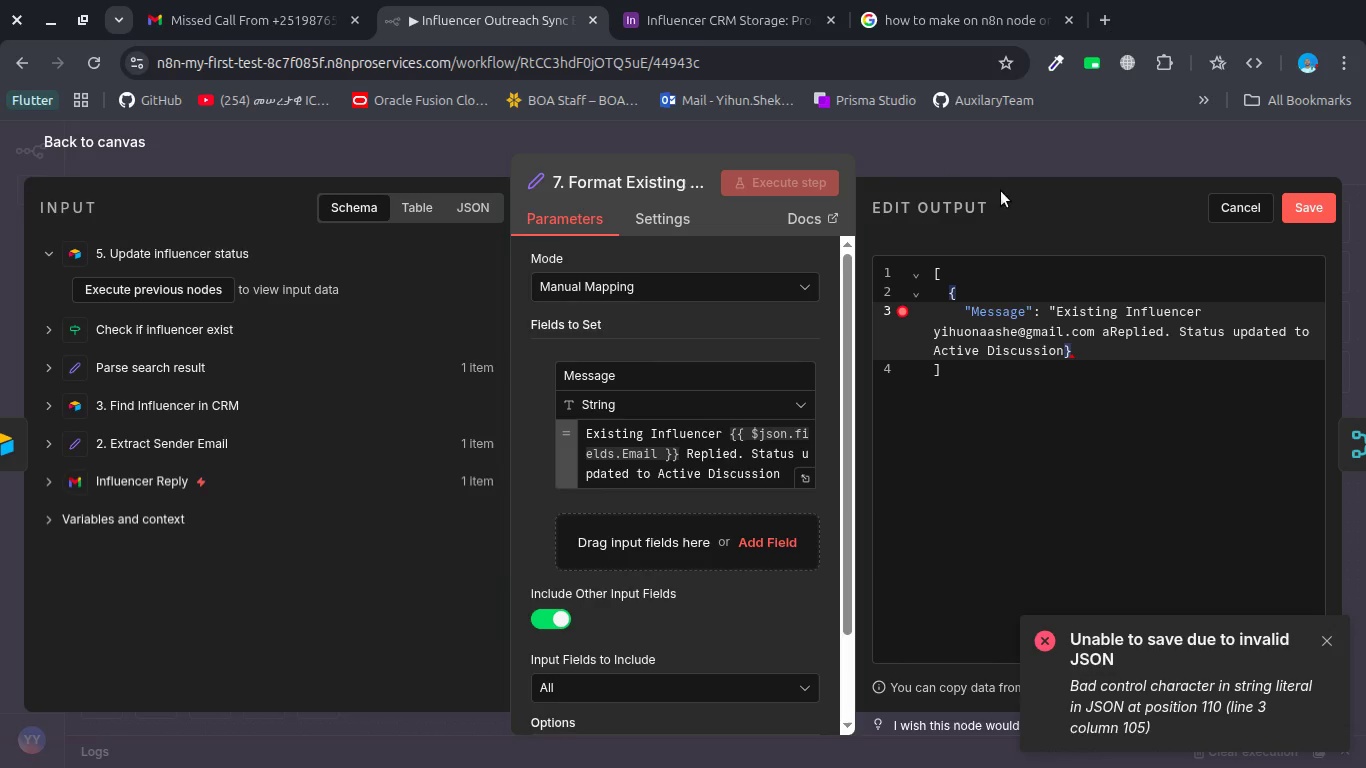 
key(ArrowLeft)
 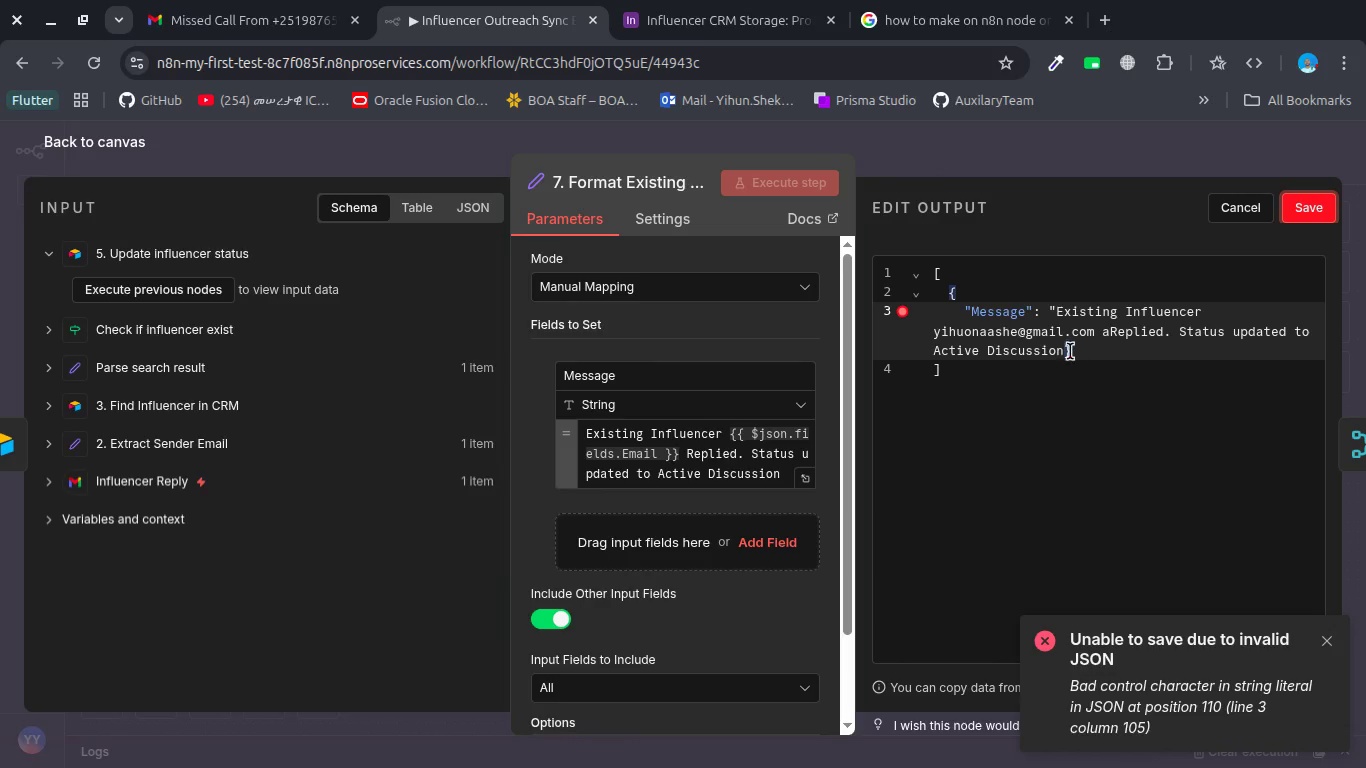 
left_click([1065, 350])
 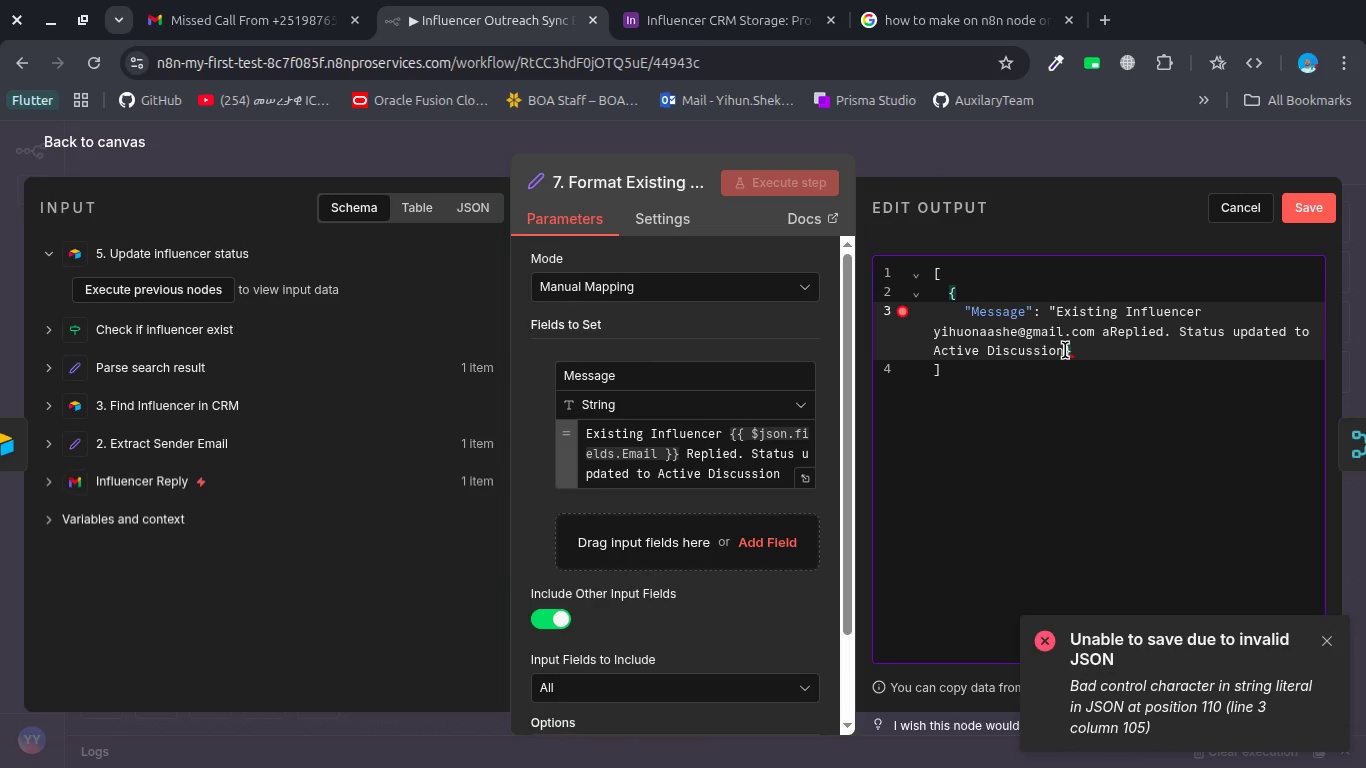 
key(Shift+Quote)
 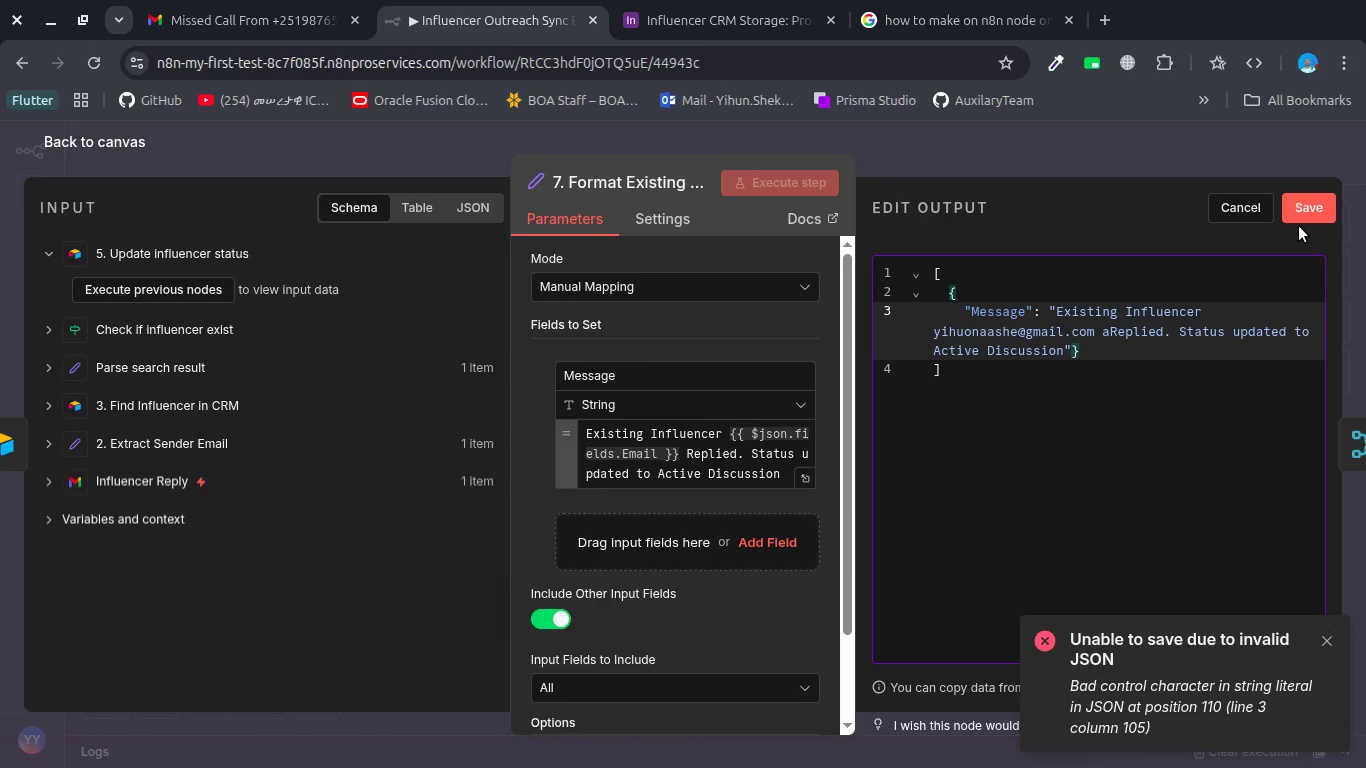 
left_click([1303, 207])
 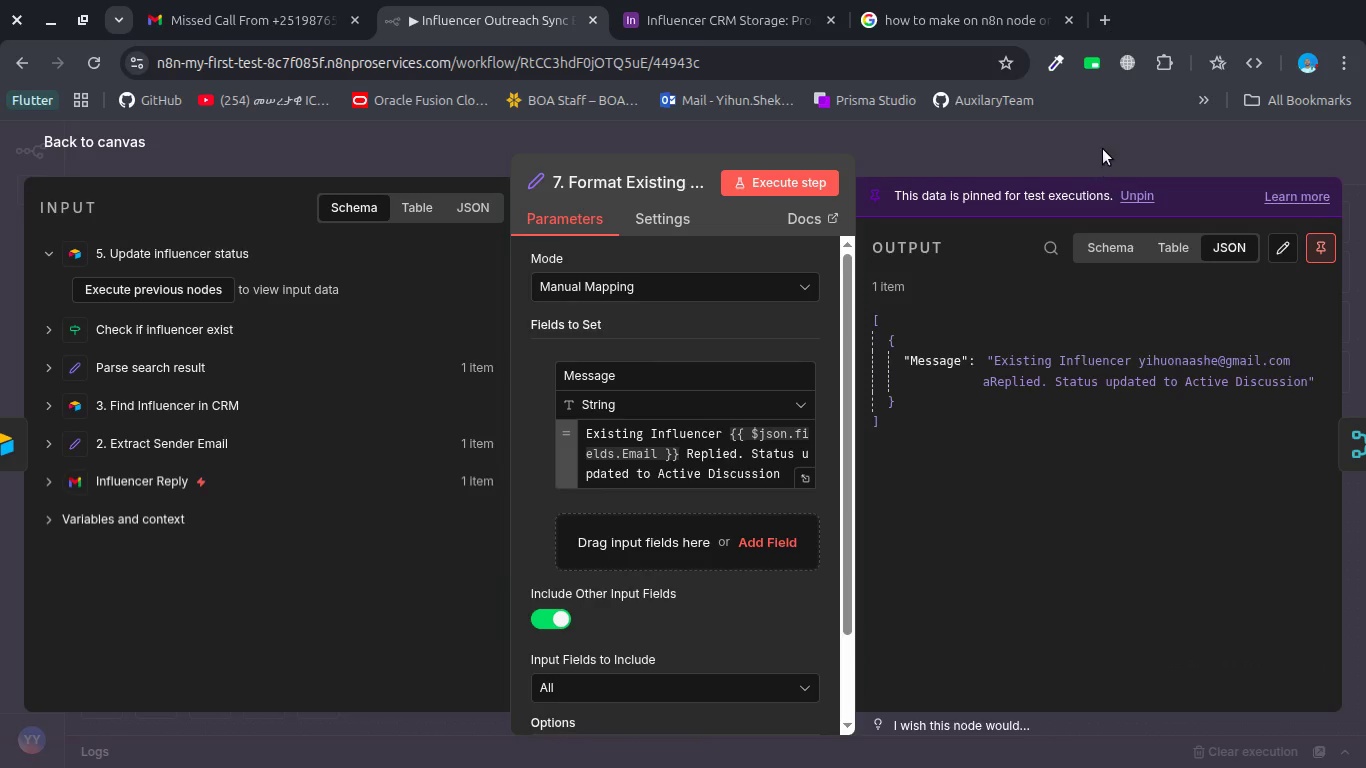 
left_click([1104, 148])
 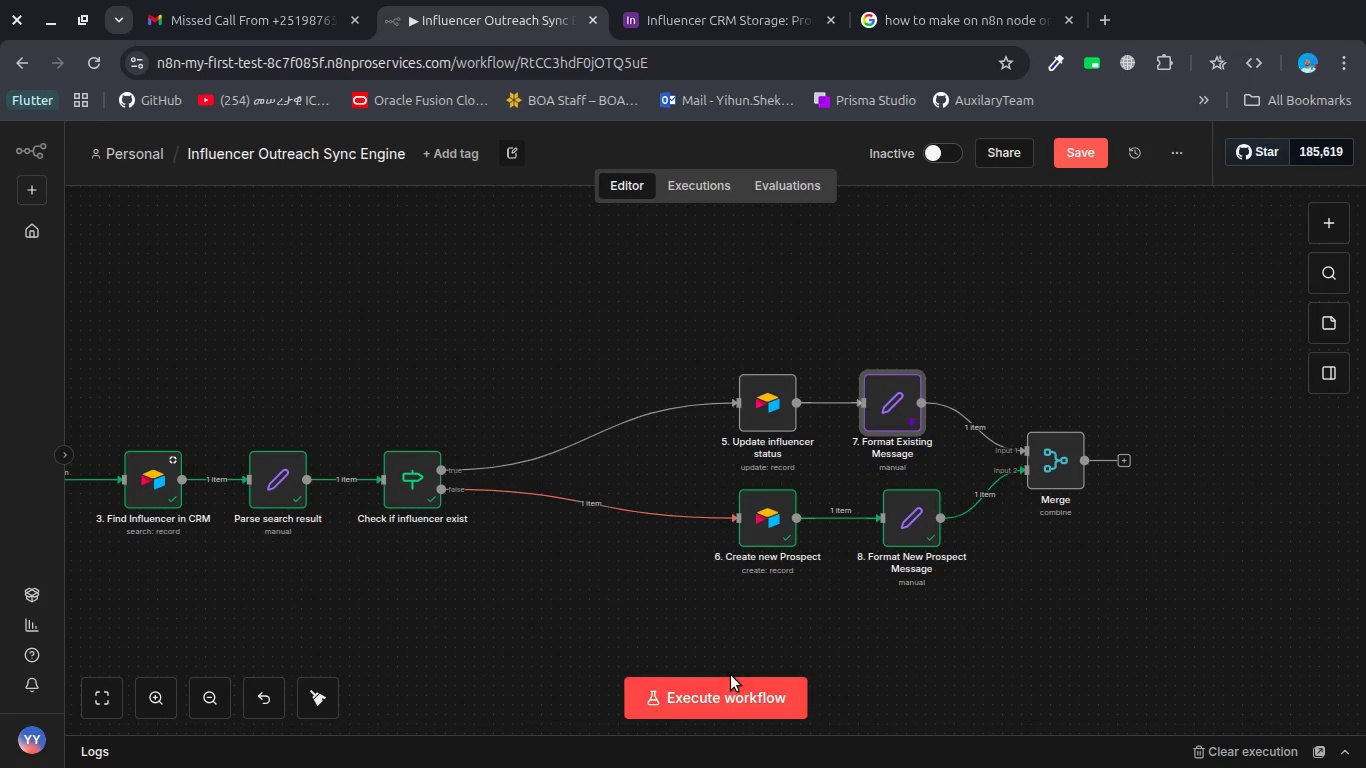 
left_click([725, 690])
 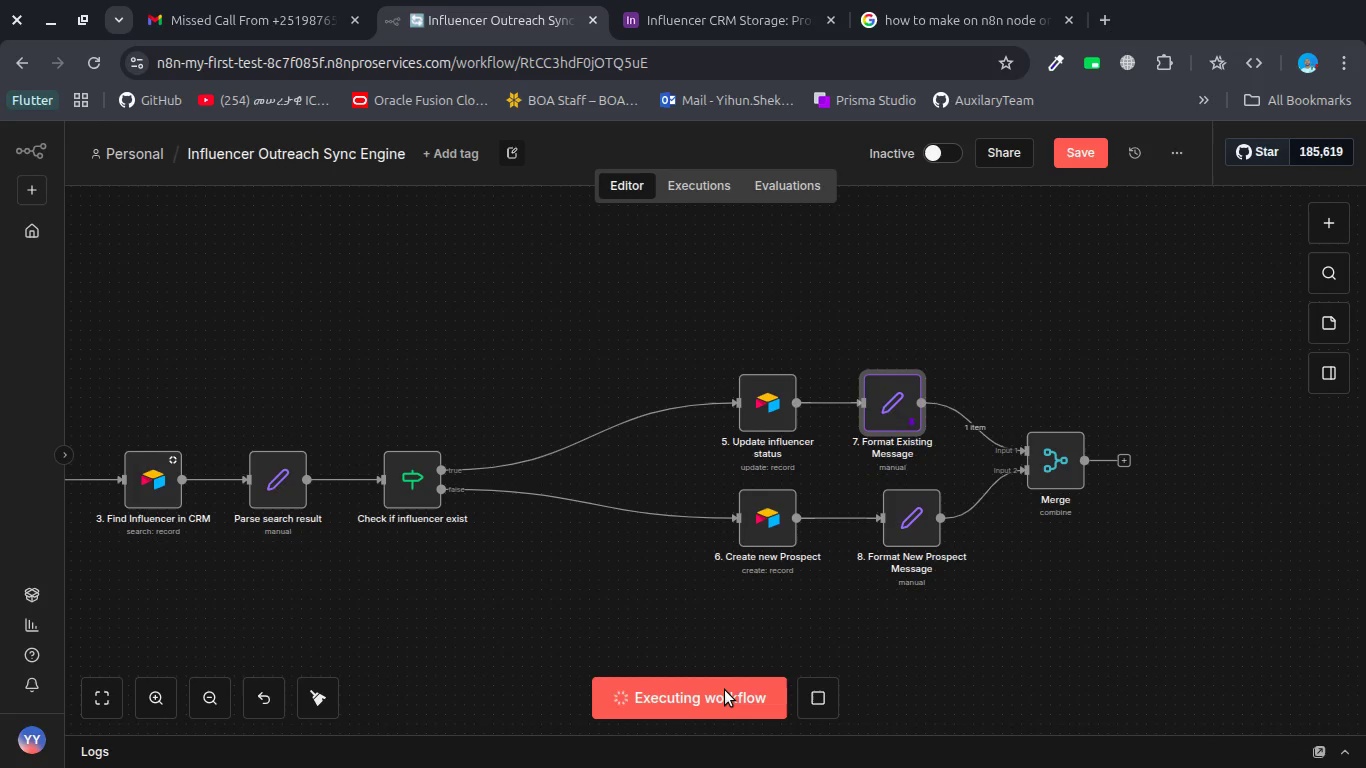 
scroll: coordinate [725, 690], scroll_direction: up, amount: 3.0
 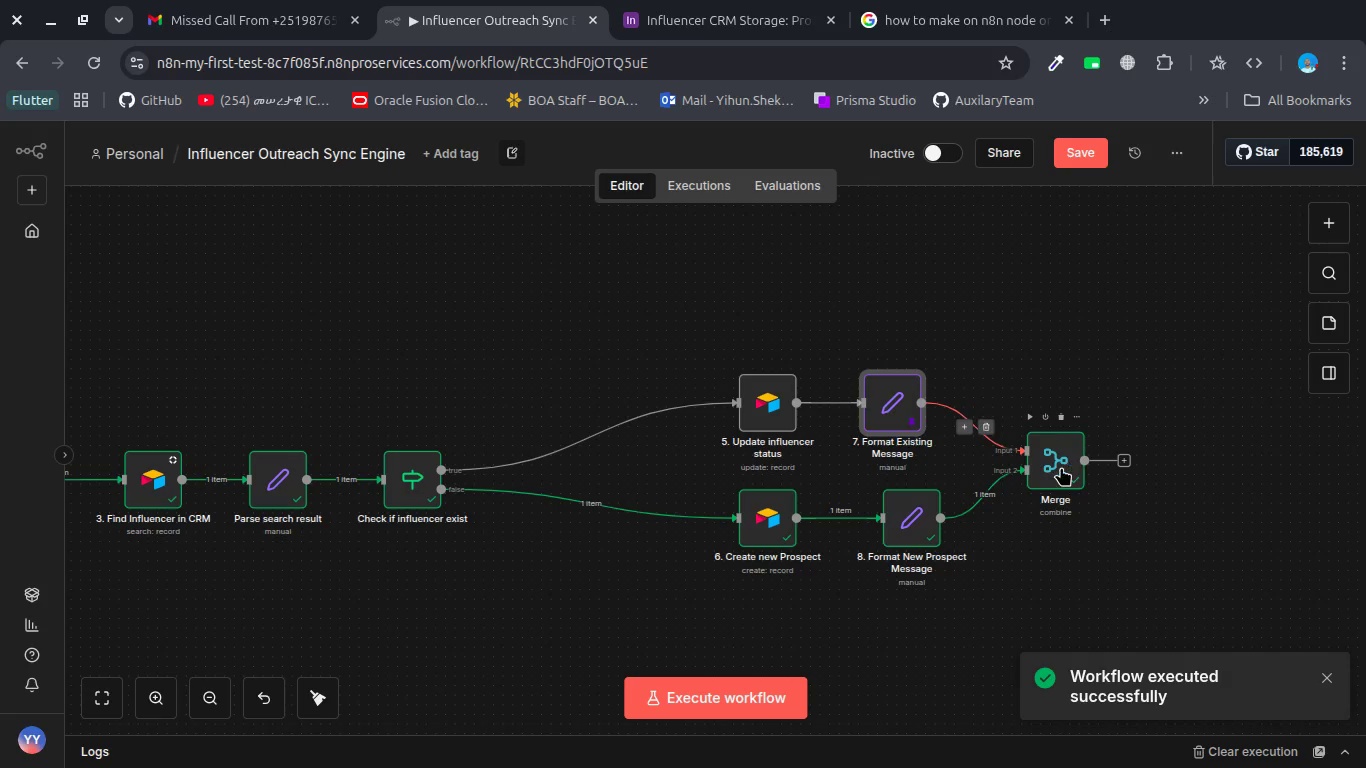 
double_click([1054, 465])
 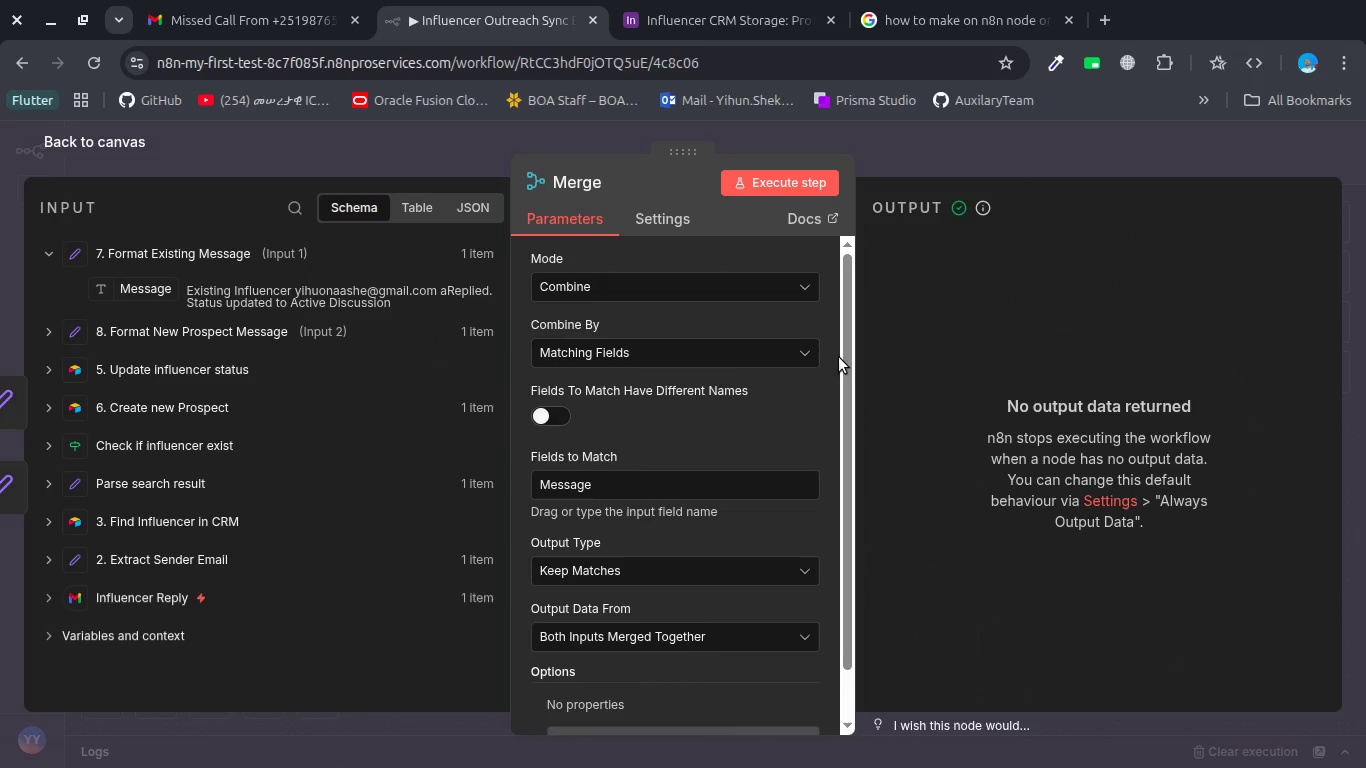 
left_click([777, 187])
 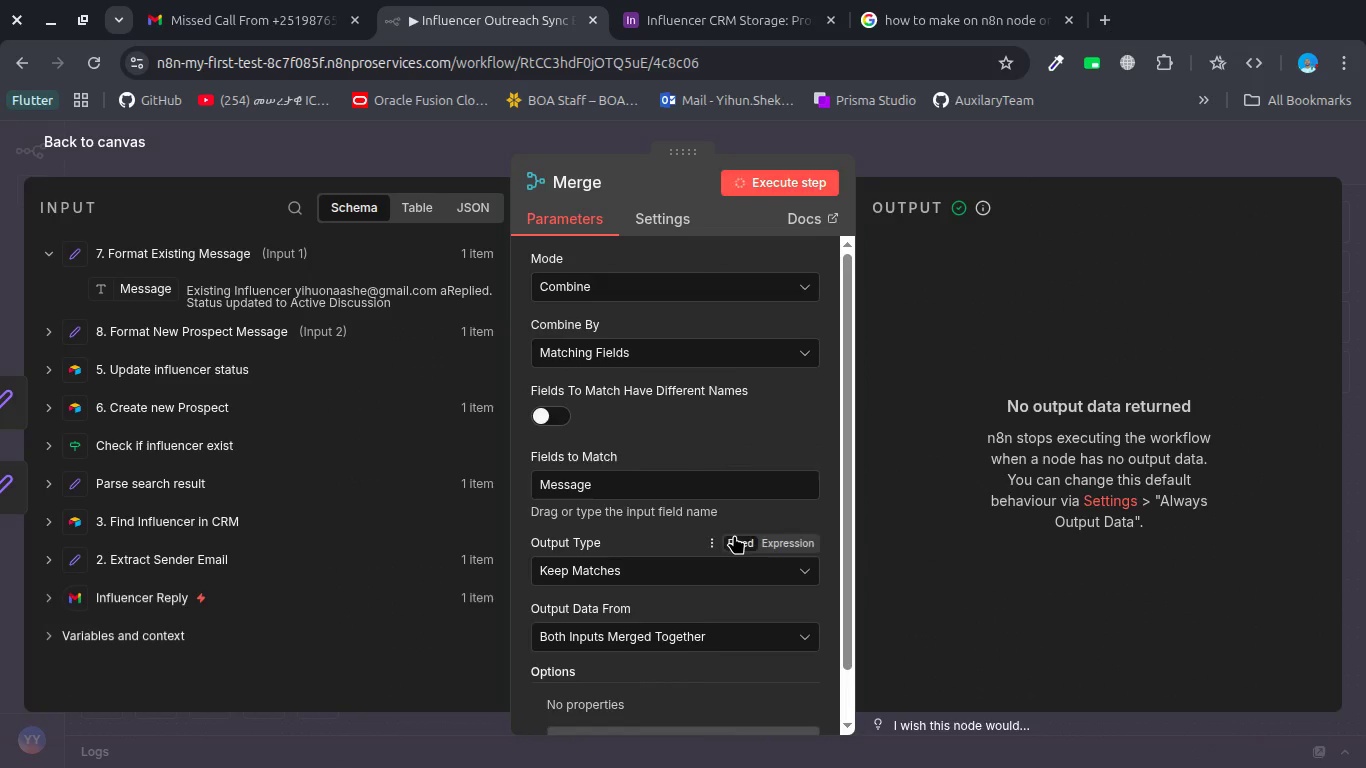 
scroll: coordinate [734, 535], scroll_direction: down, amount: 3.0
 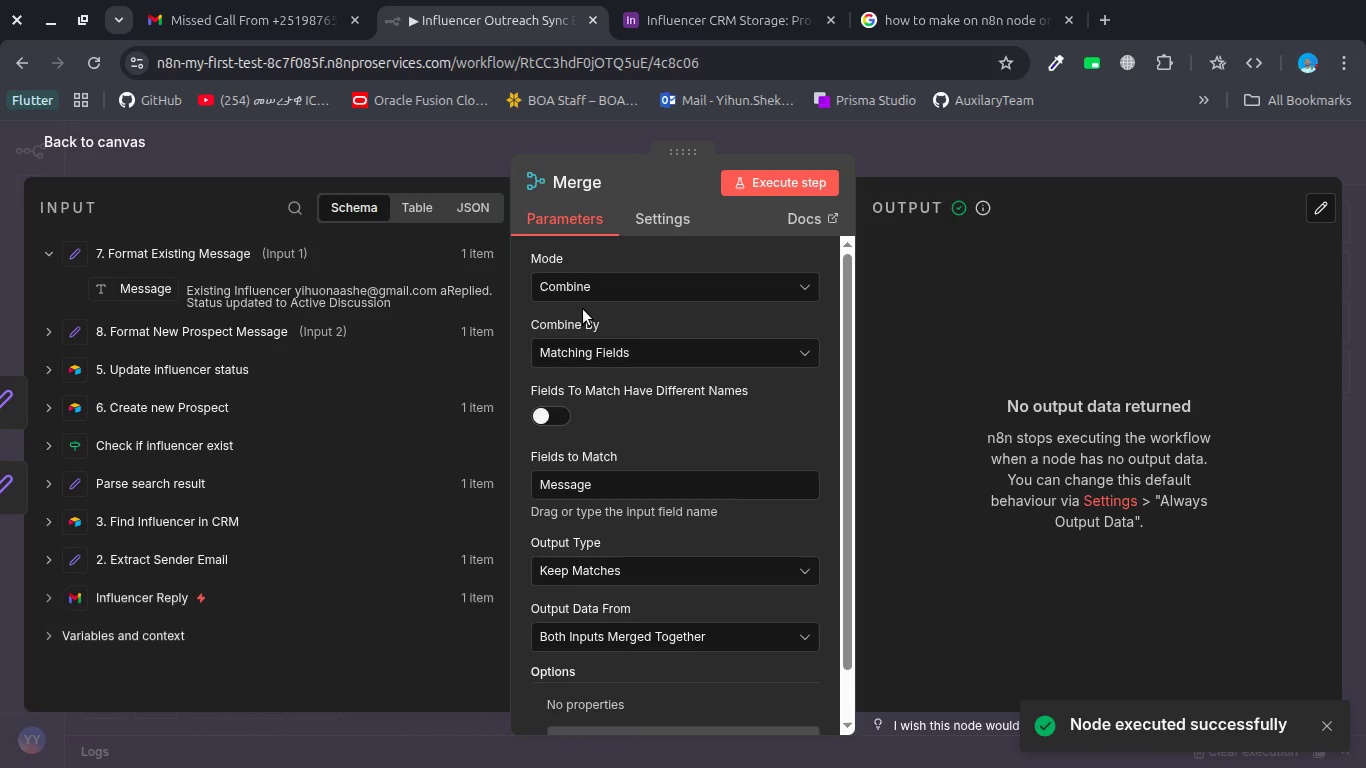 
wait(6.89)
 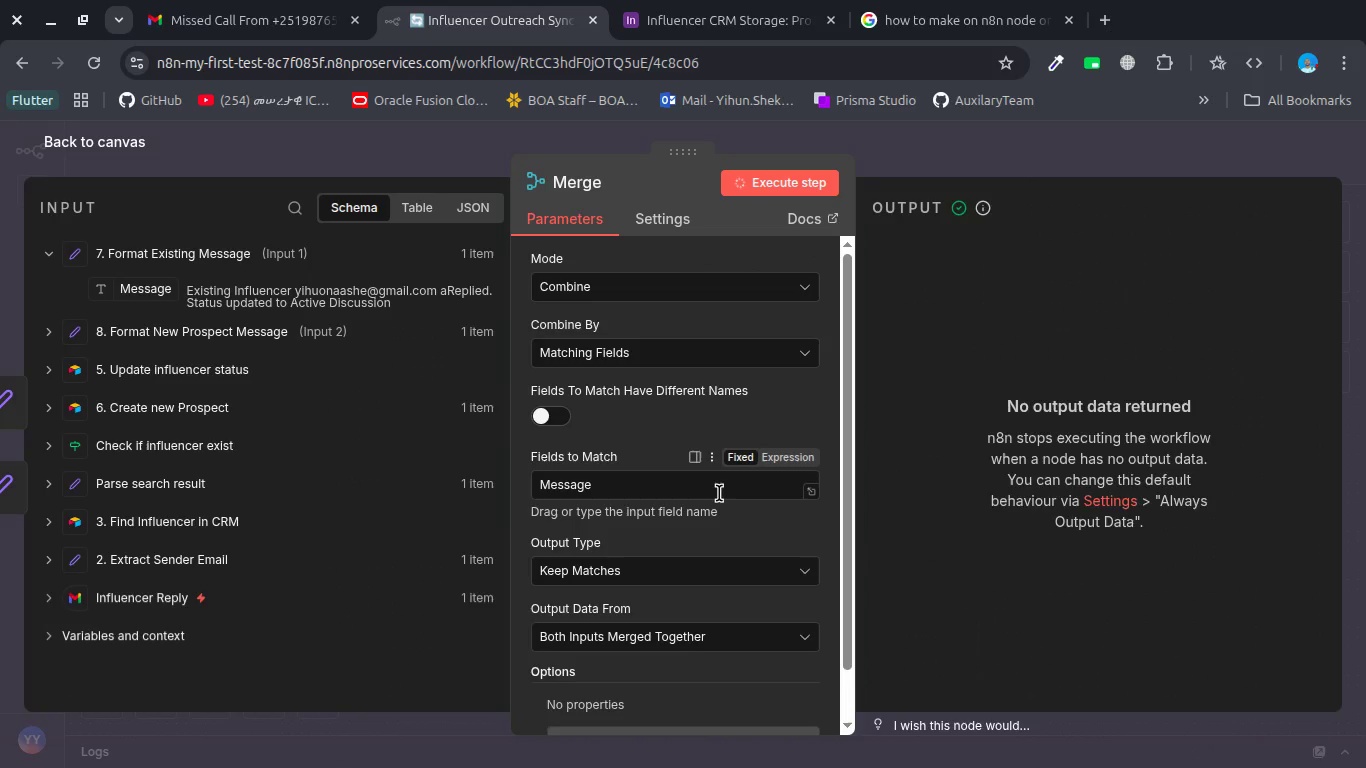 
left_click([585, 280])
 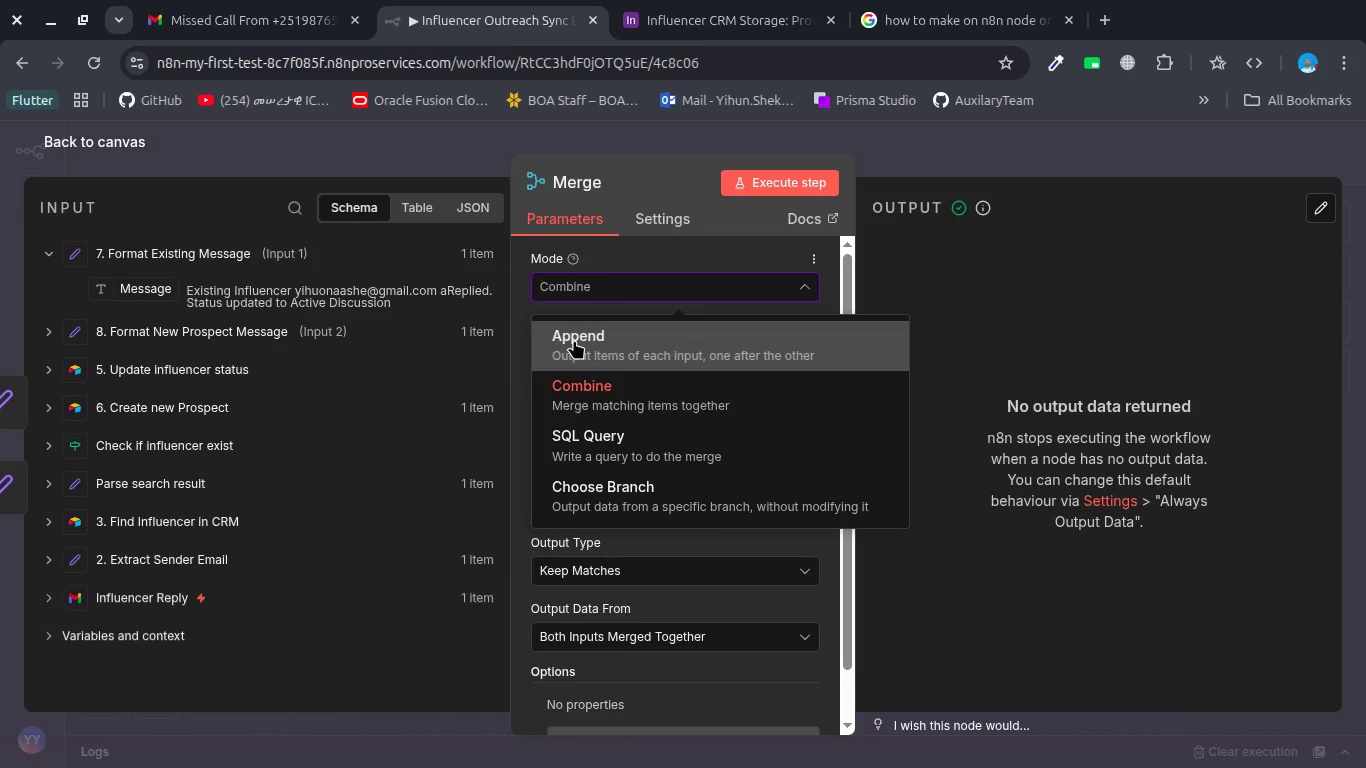 
left_click([574, 340])
 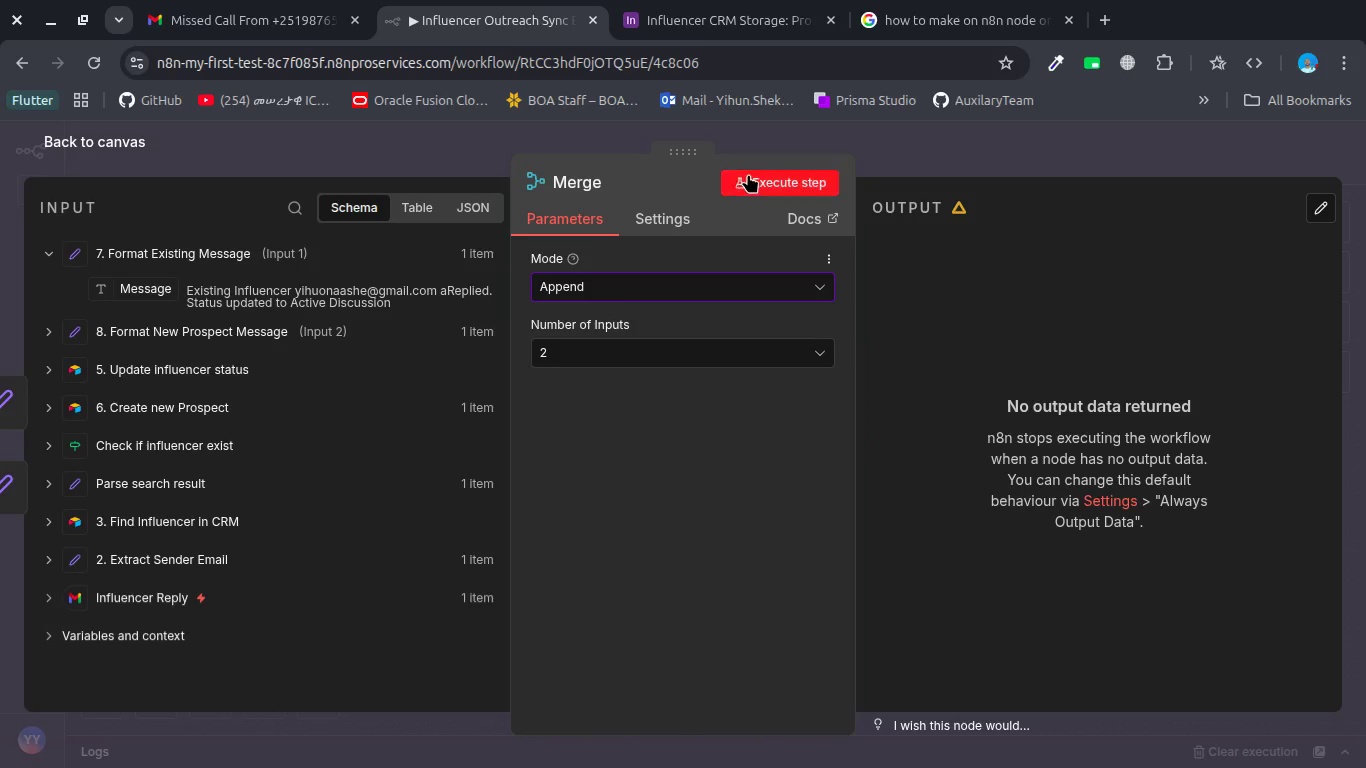 
left_click([748, 174])
 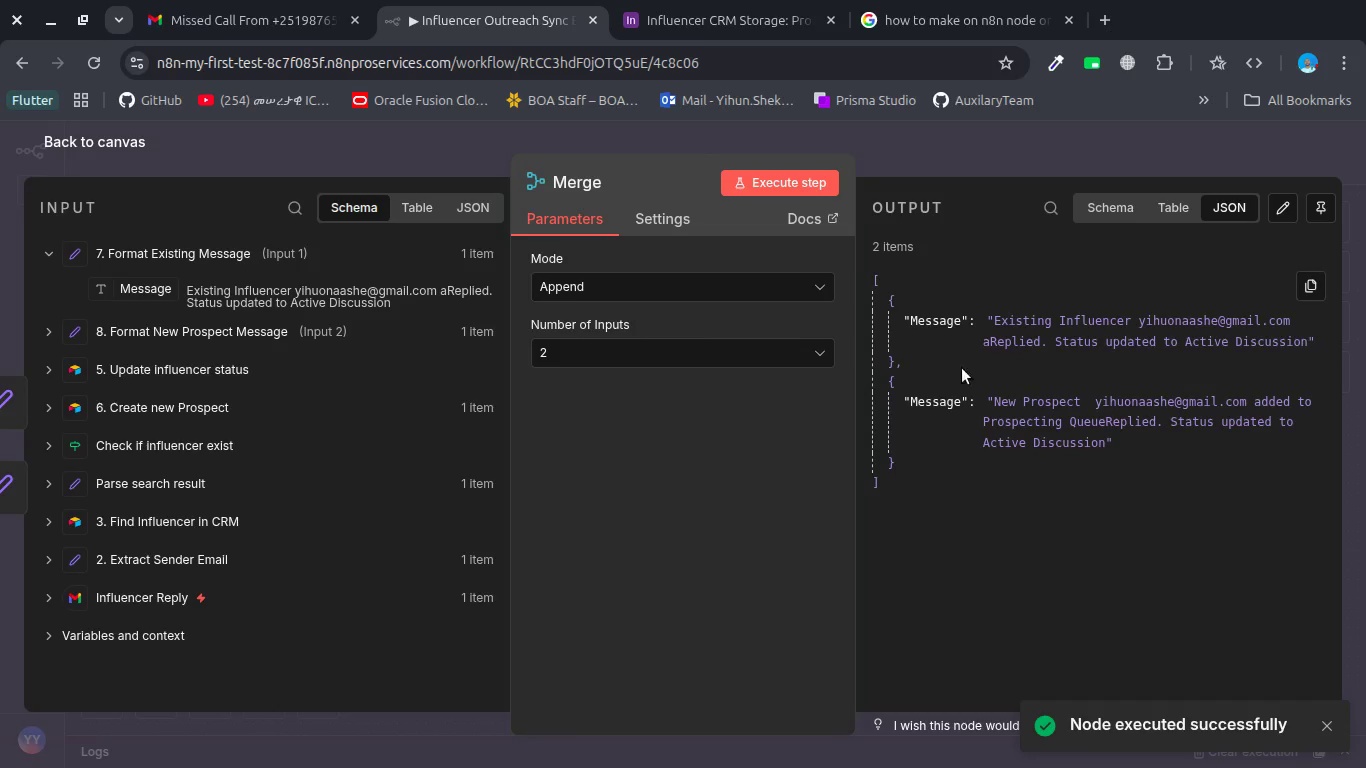 
wait(10.16)
 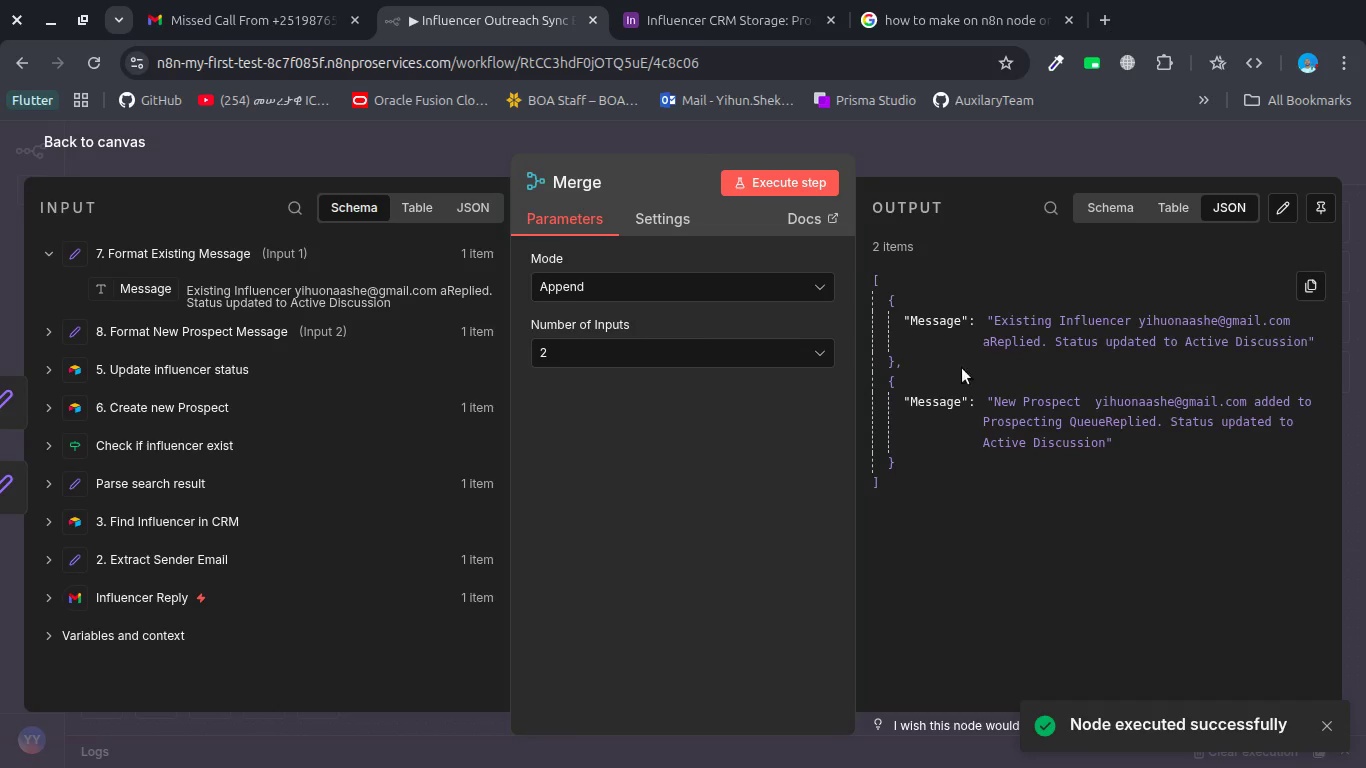 
left_click([756, 272])
 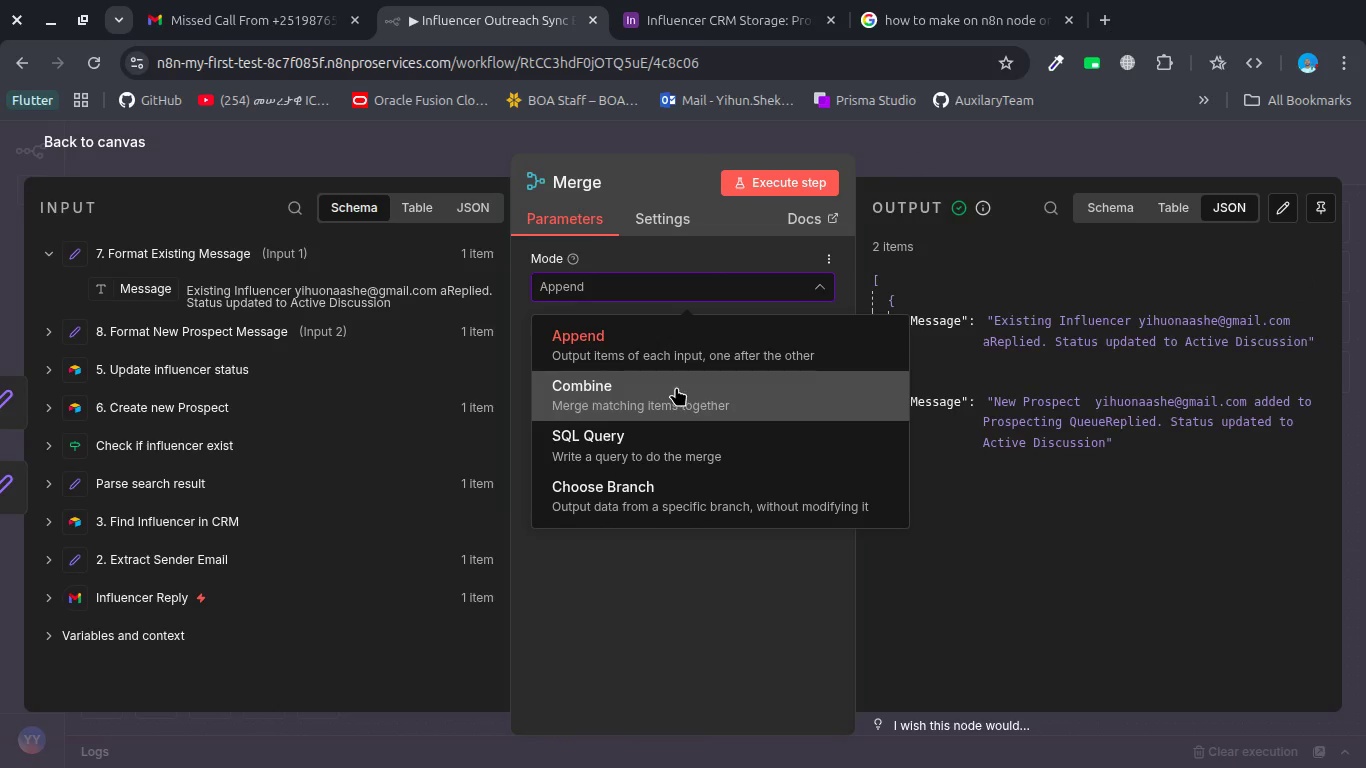 
left_click([676, 387])
 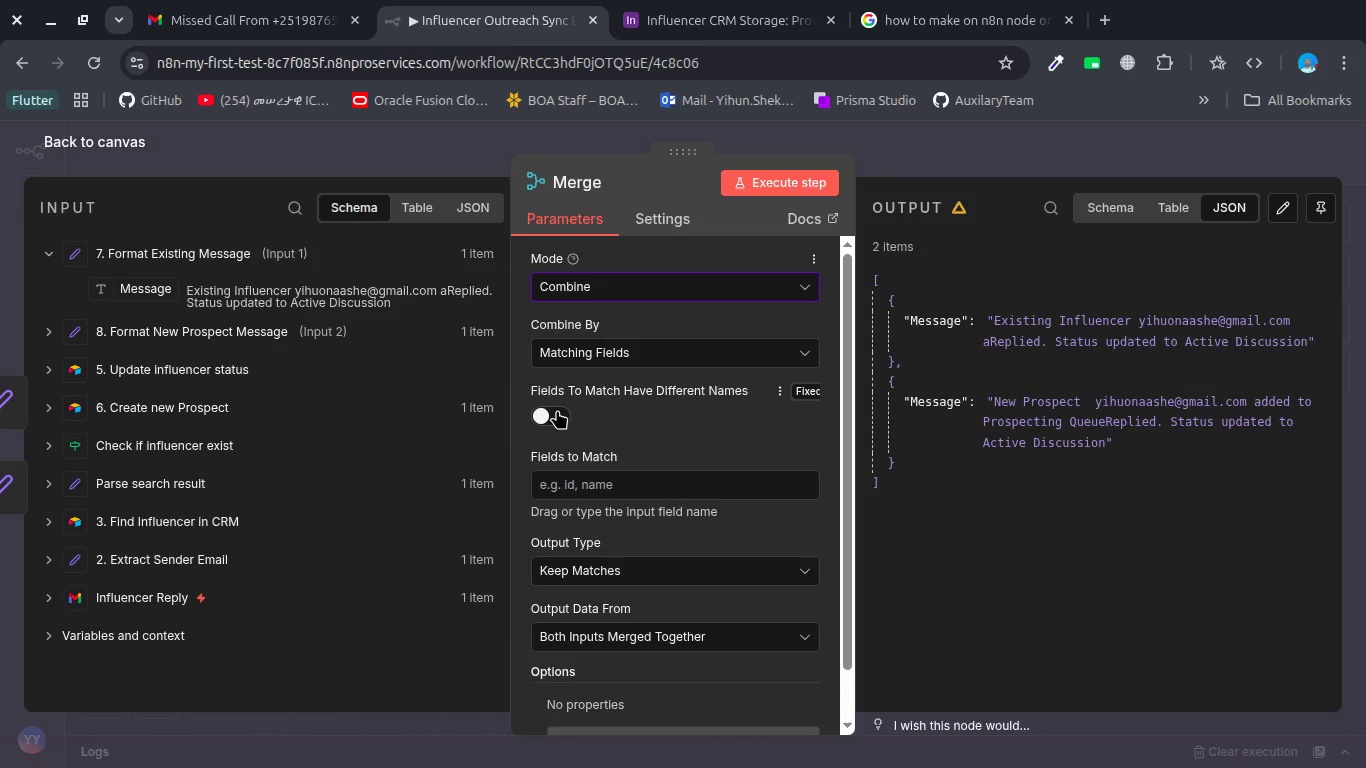 
left_click([557, 412])
 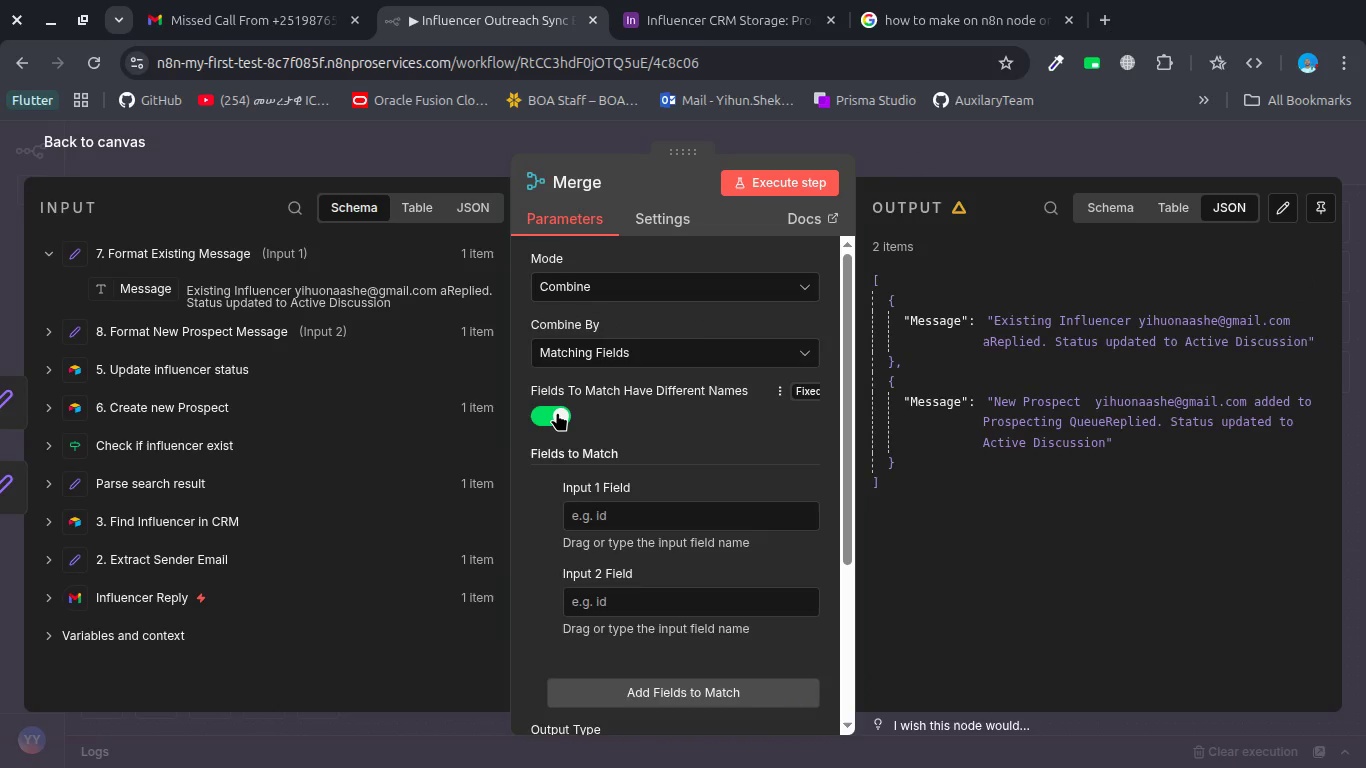 
left_click([557, 412])
 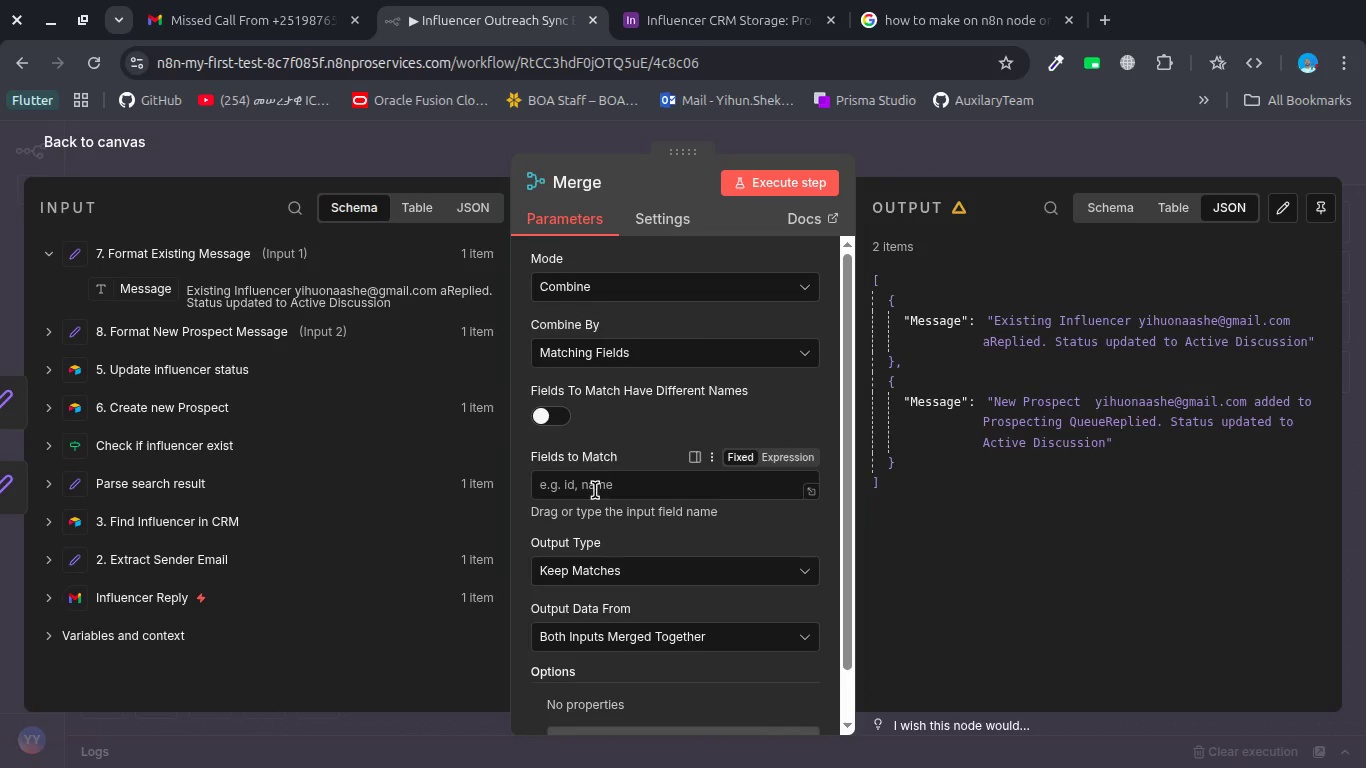 
left_click([595, 490])
 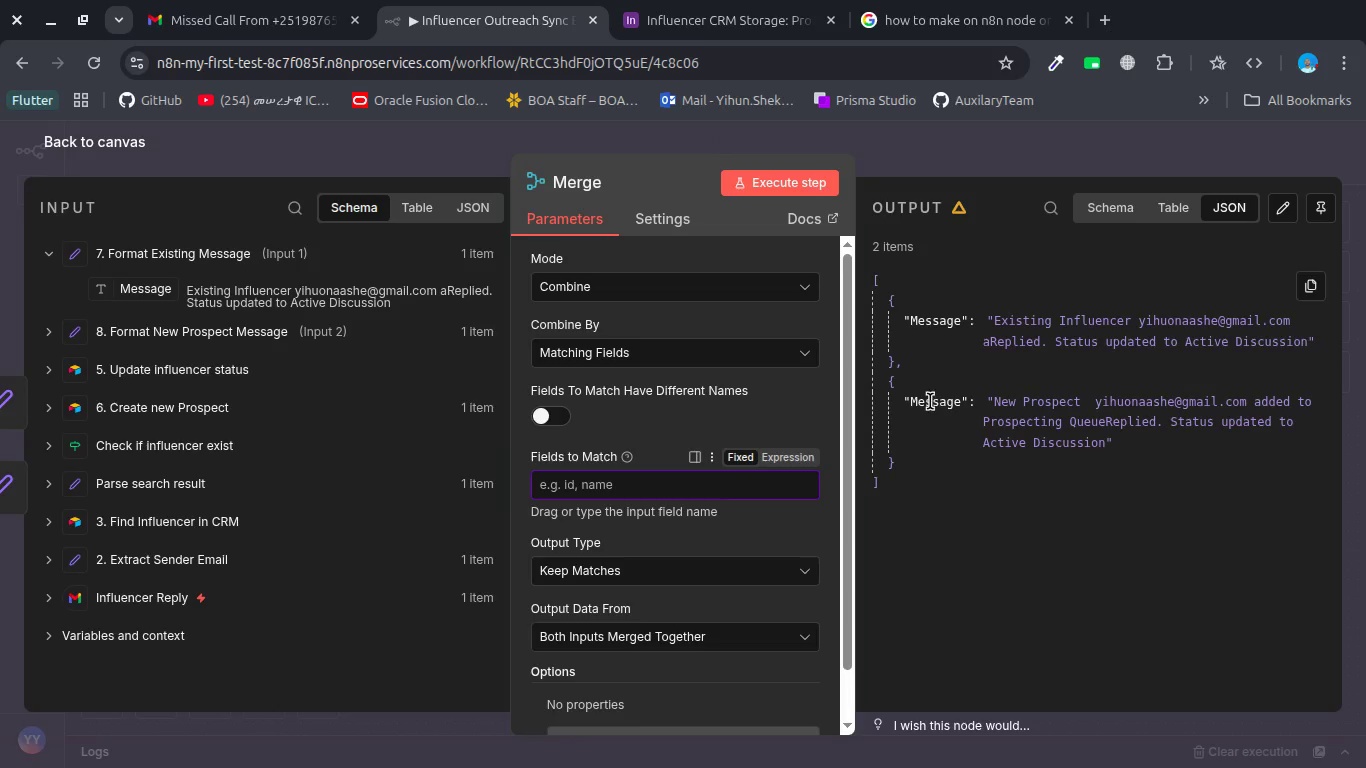 
double_click([930, 401])
 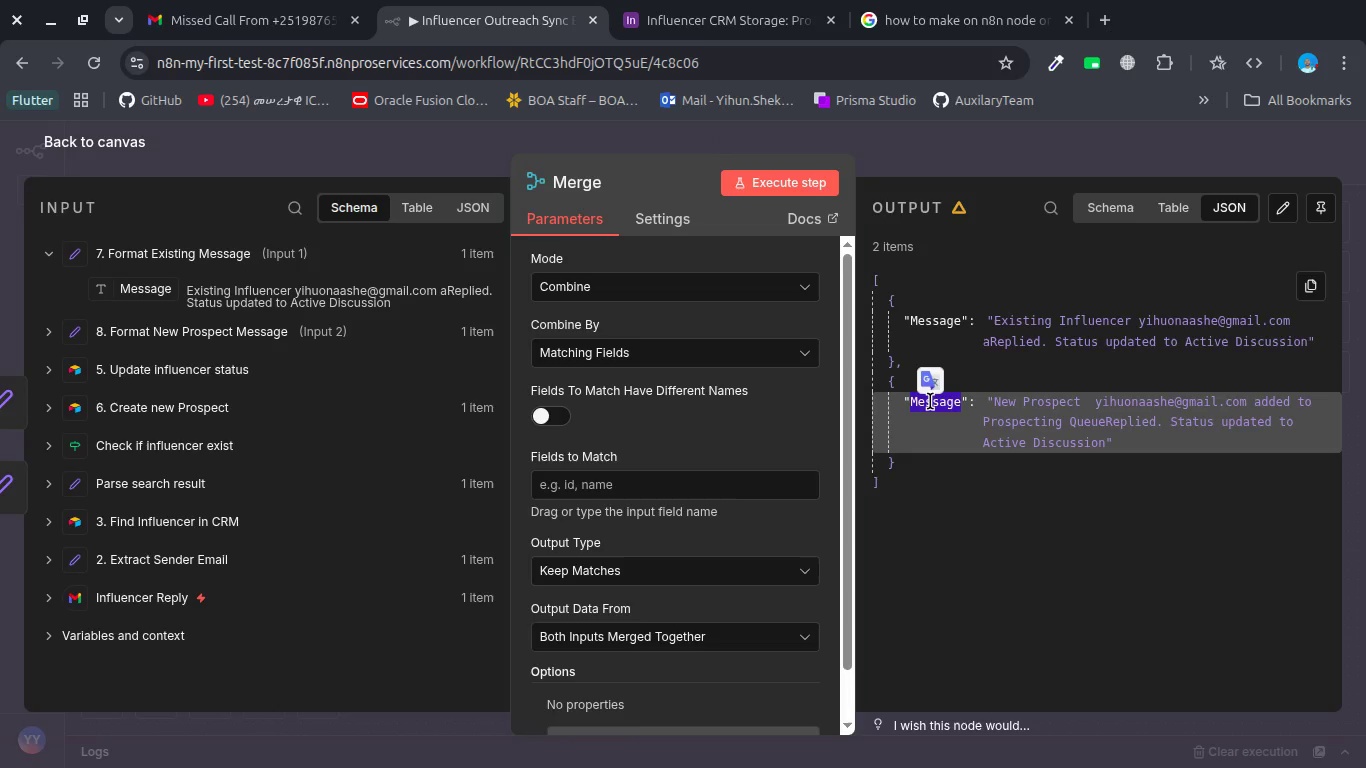 
key(Control+C)
 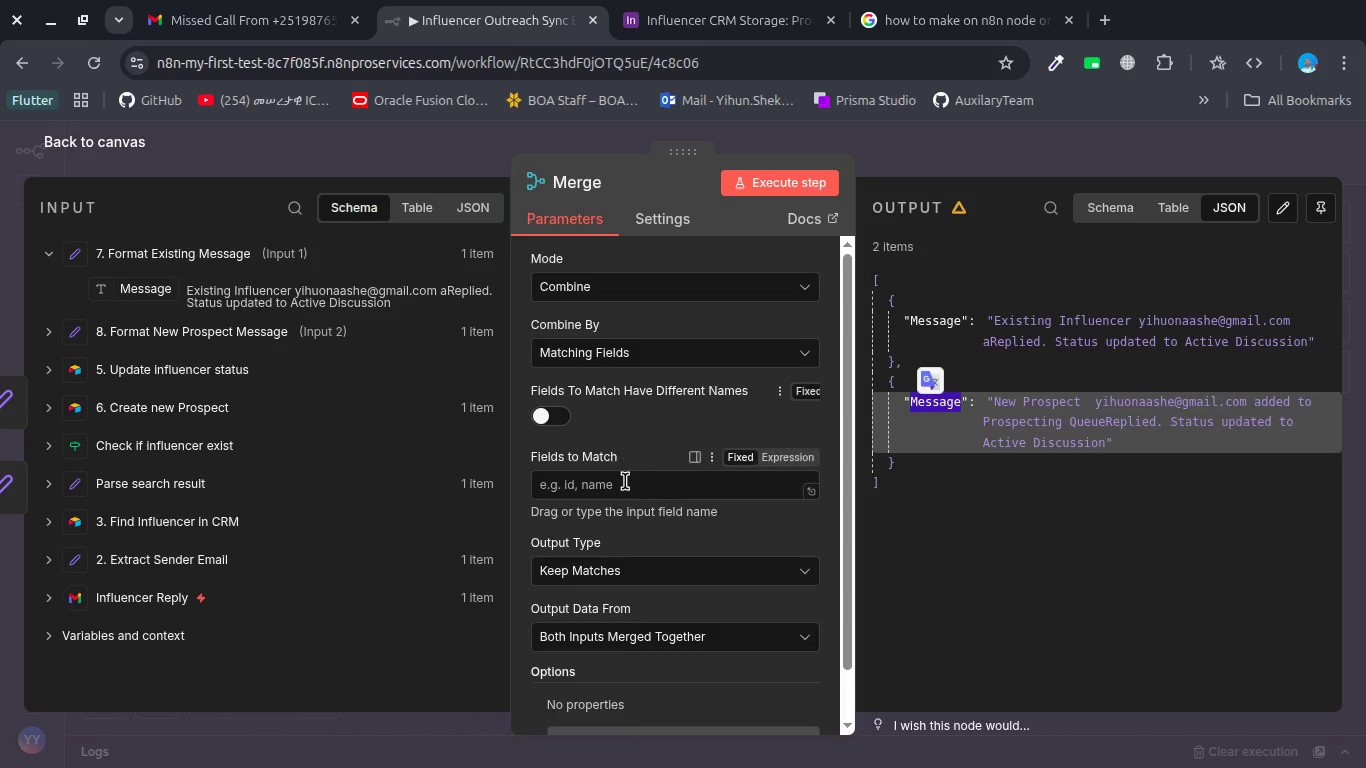 
left_click([625, 481])
 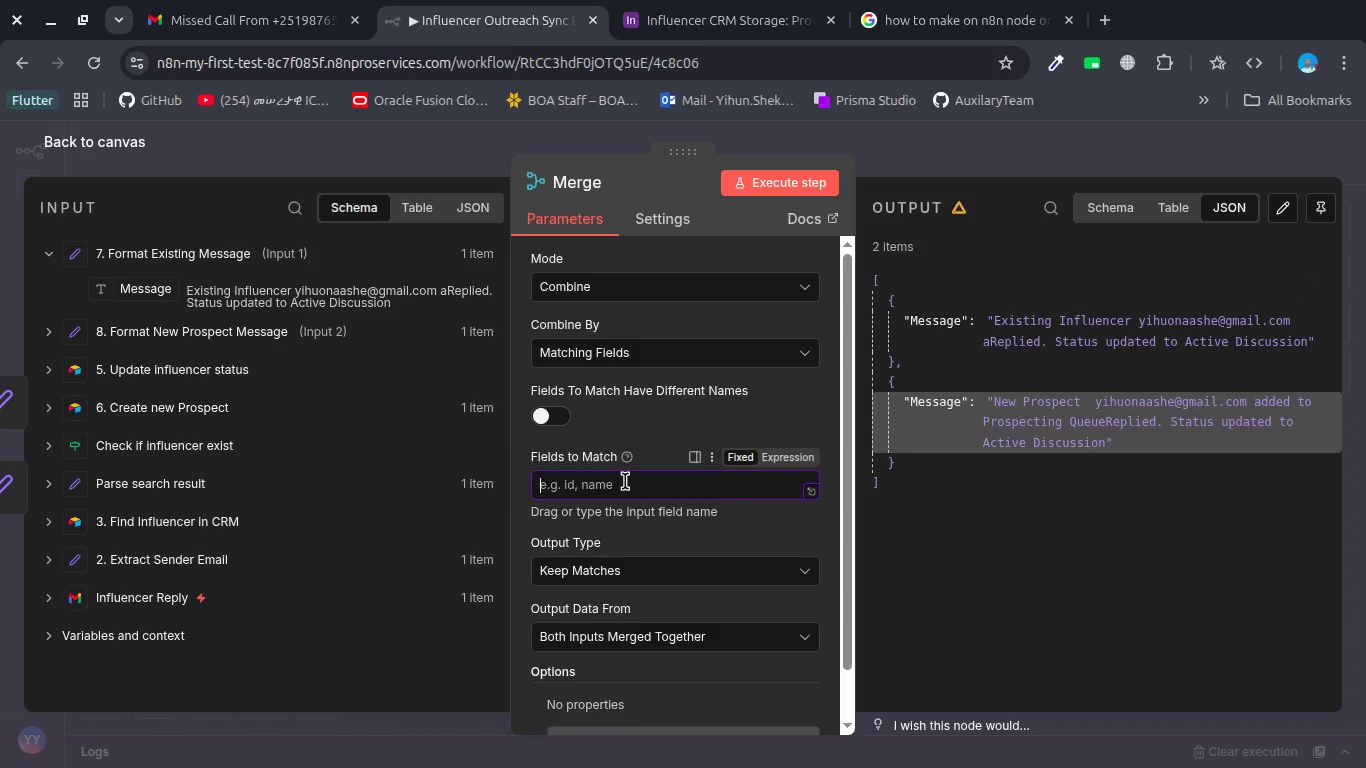 
key(Control+V)
 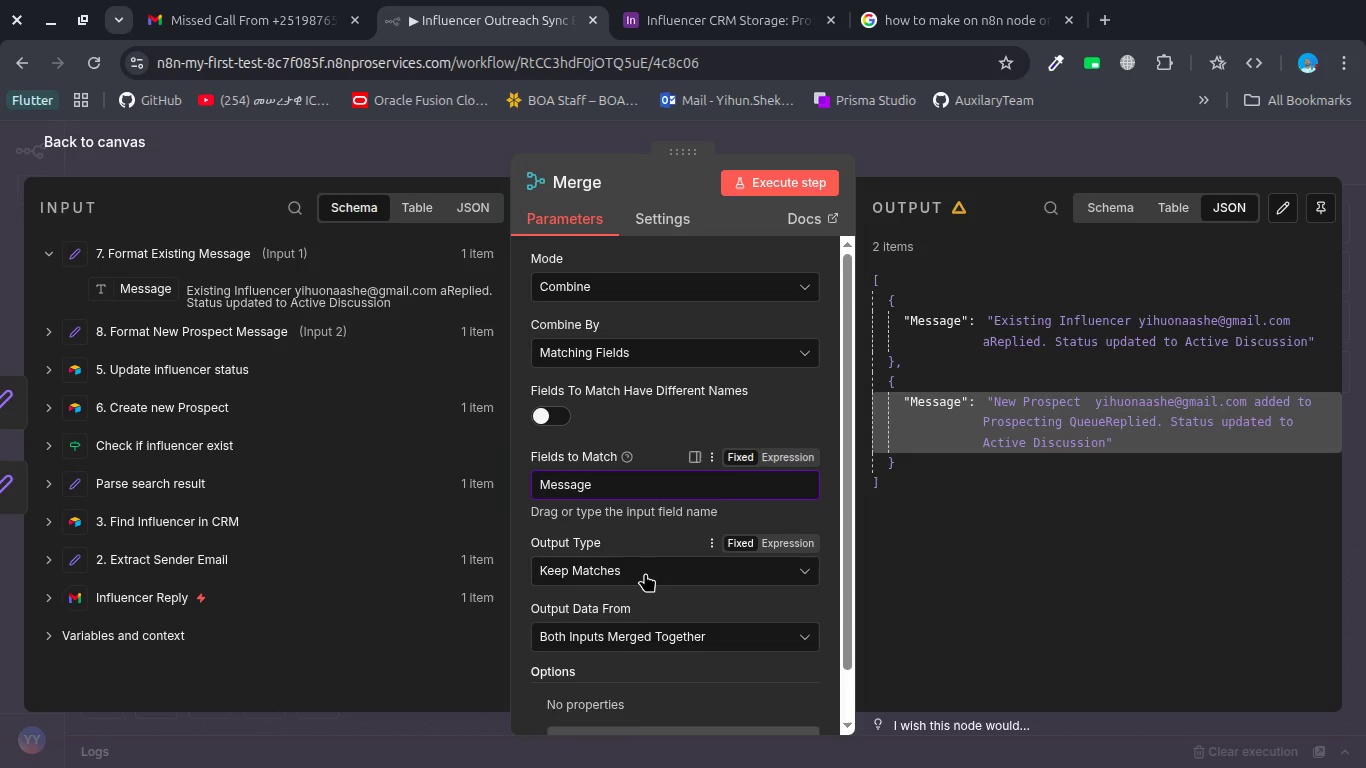 
left_click([645, 573])
 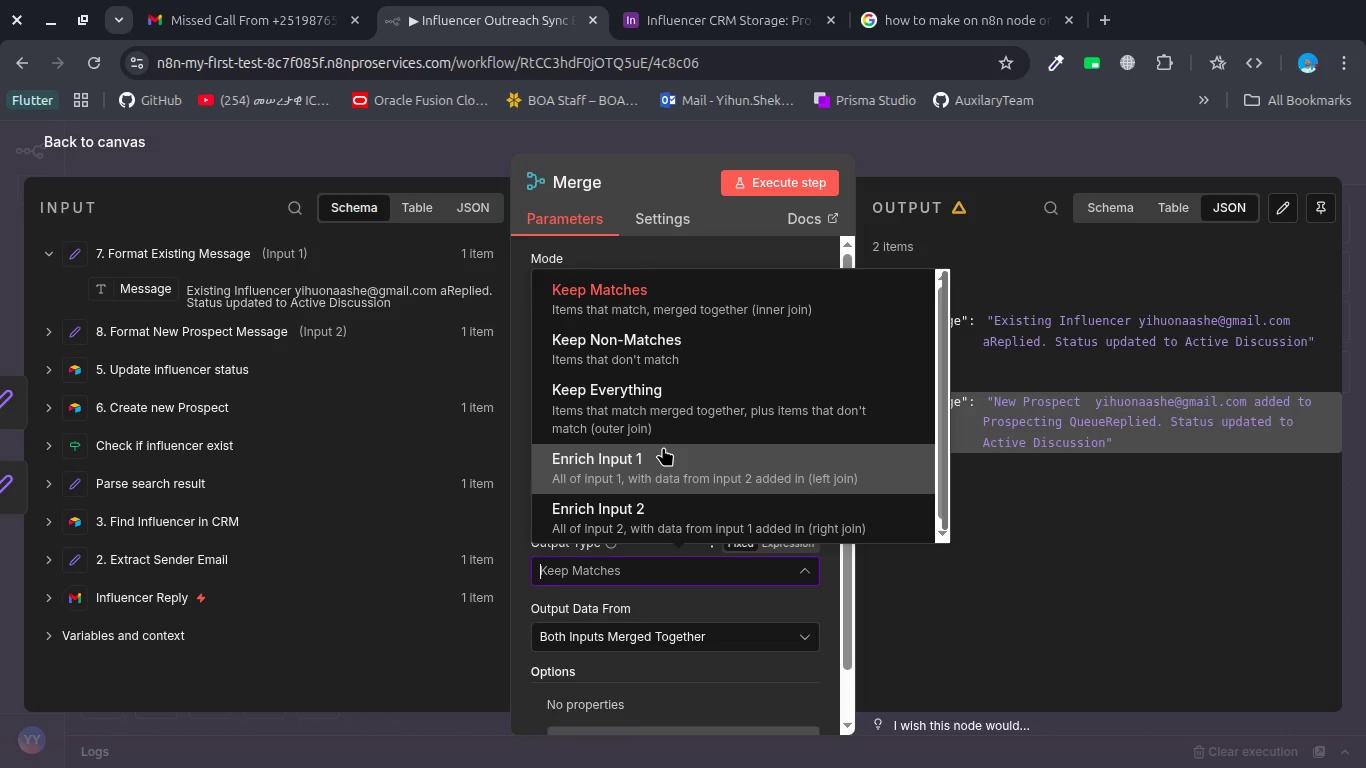 
wait(24.46)
 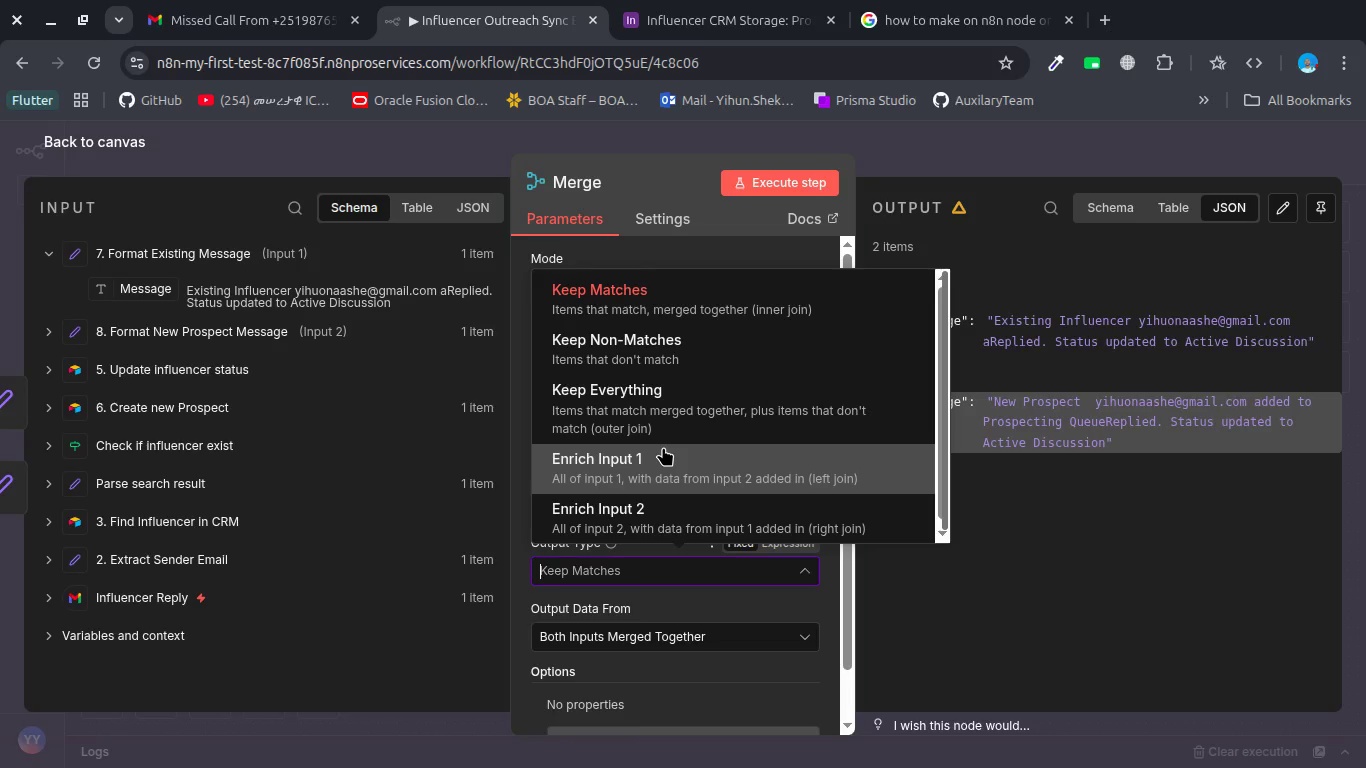 
left_click([705, 388])
 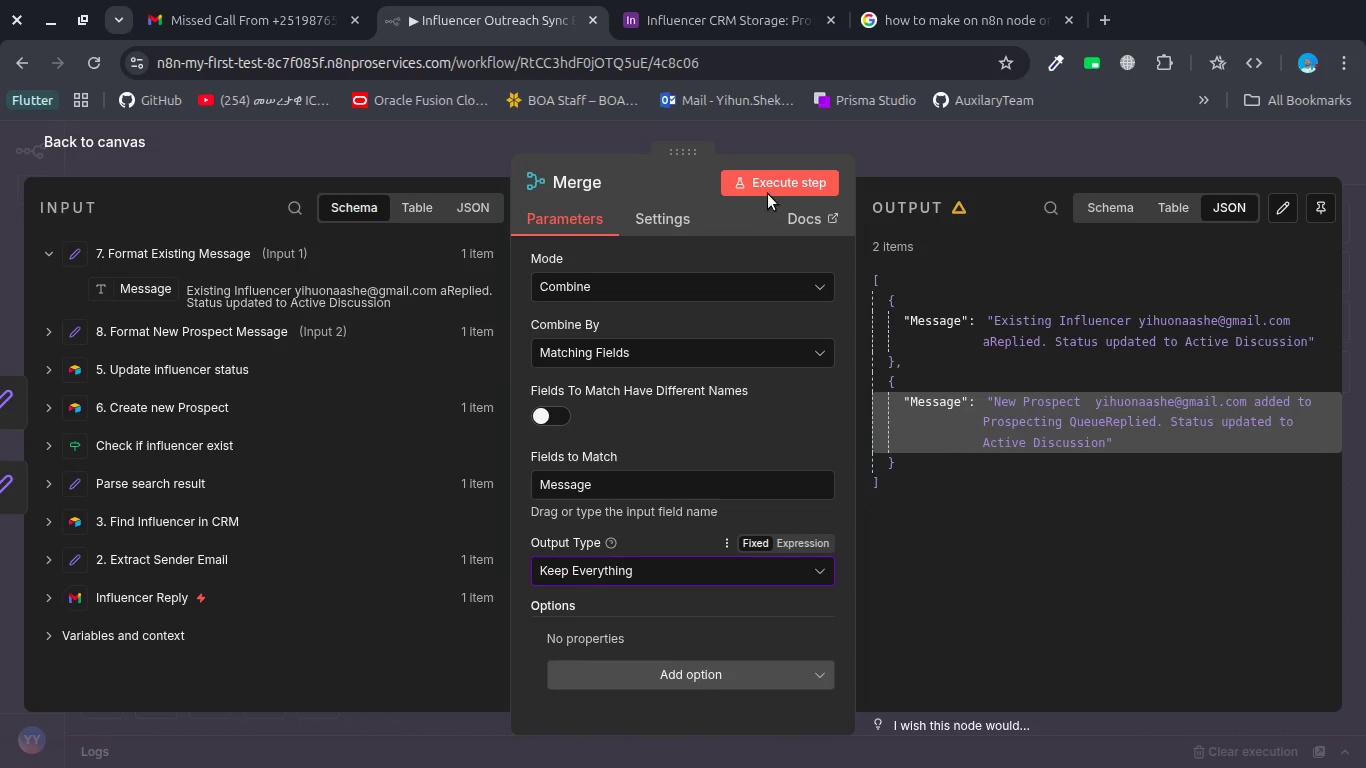 
left_click([772, 181])
 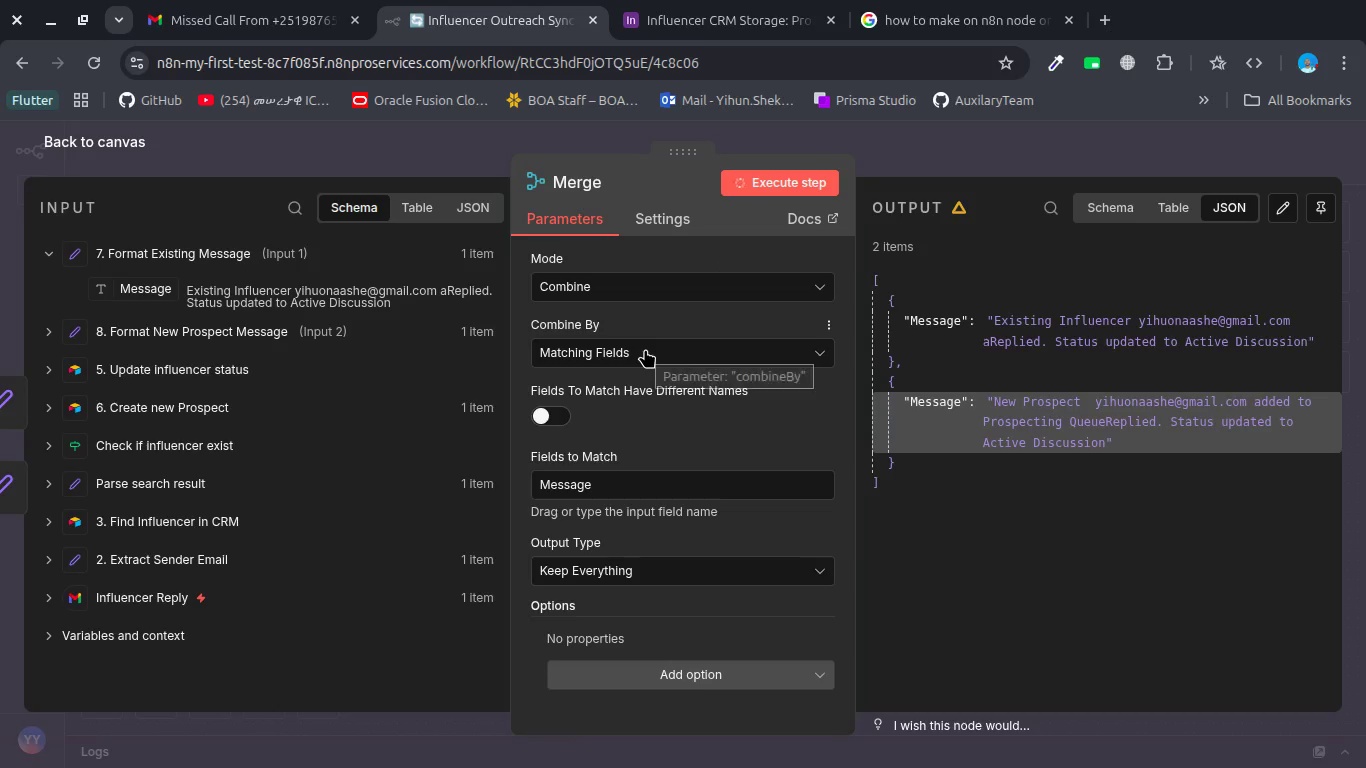 
left_click([645, 349])
 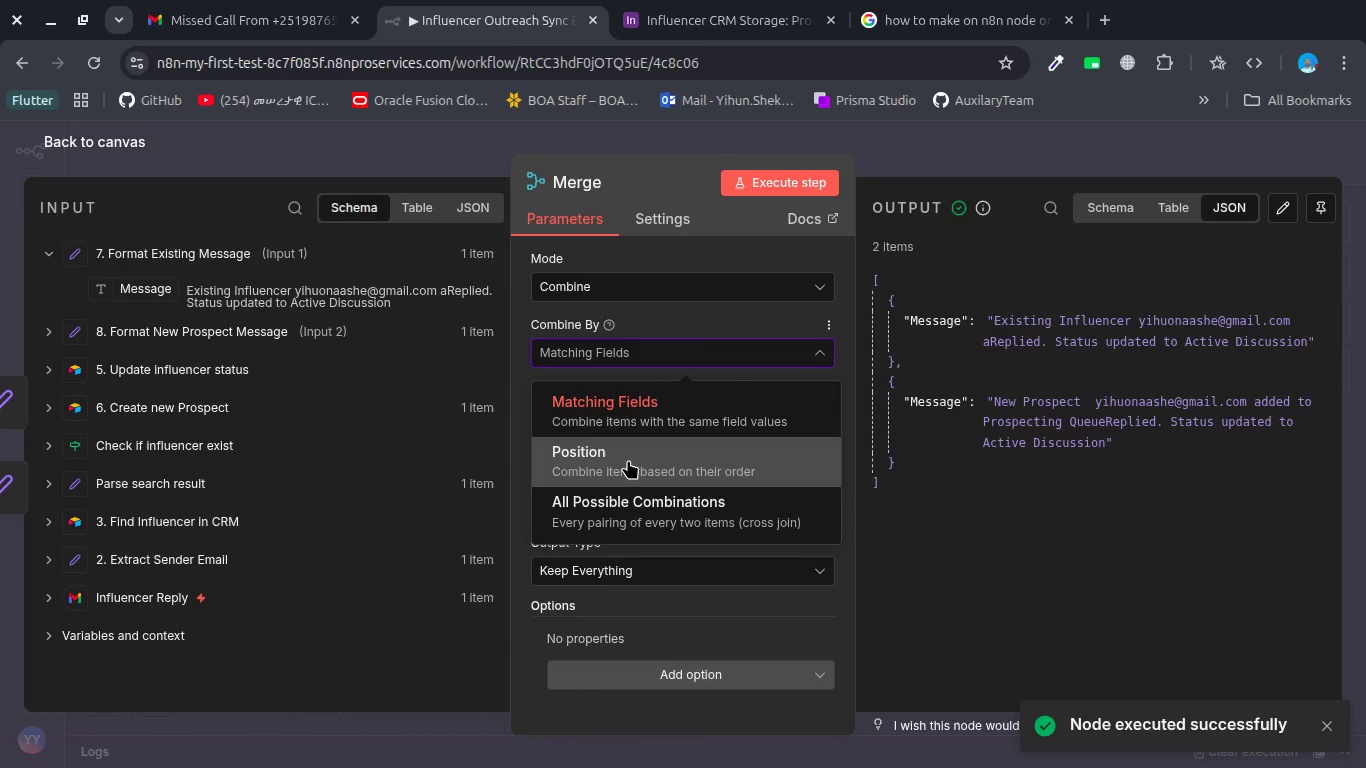 
wait(6.08)
 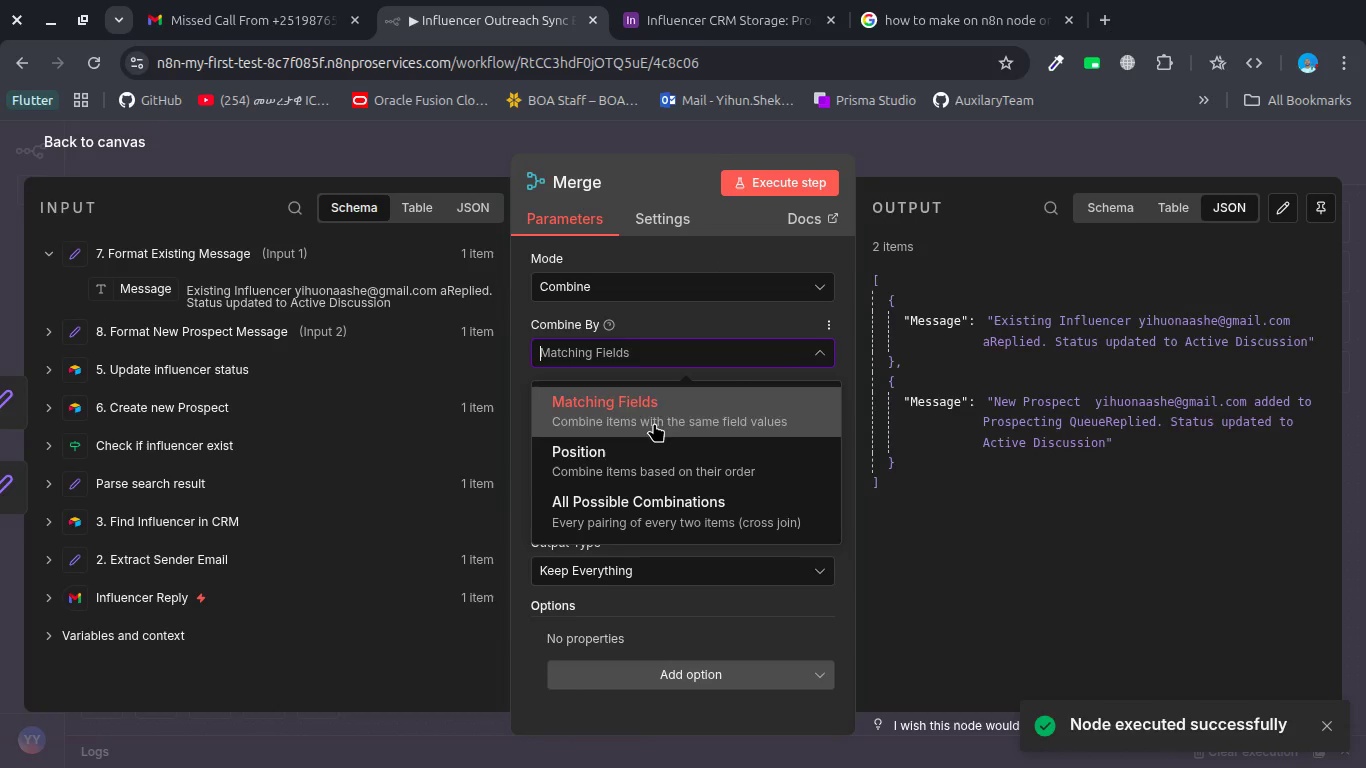 
left_click([512, 388])
 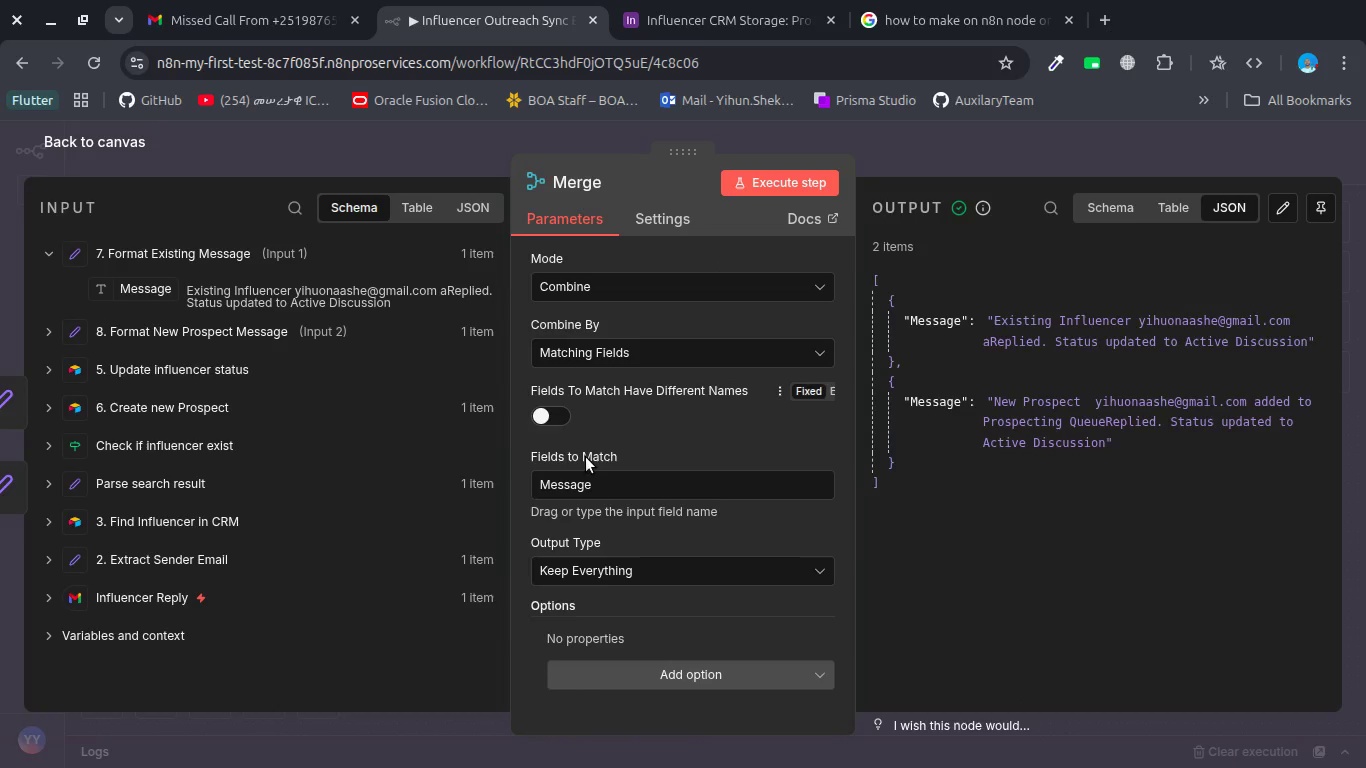 
left_click([601, 492])
 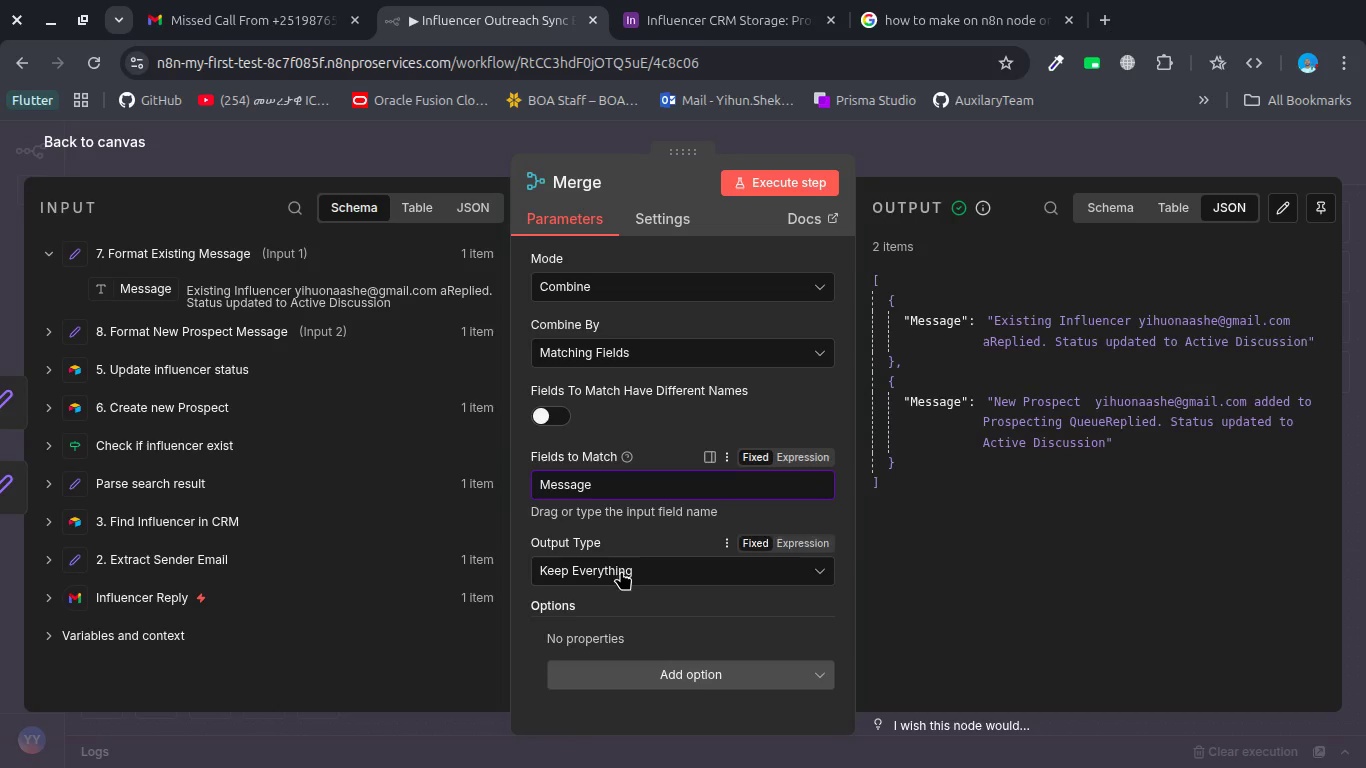 
left_click([621, 571])
 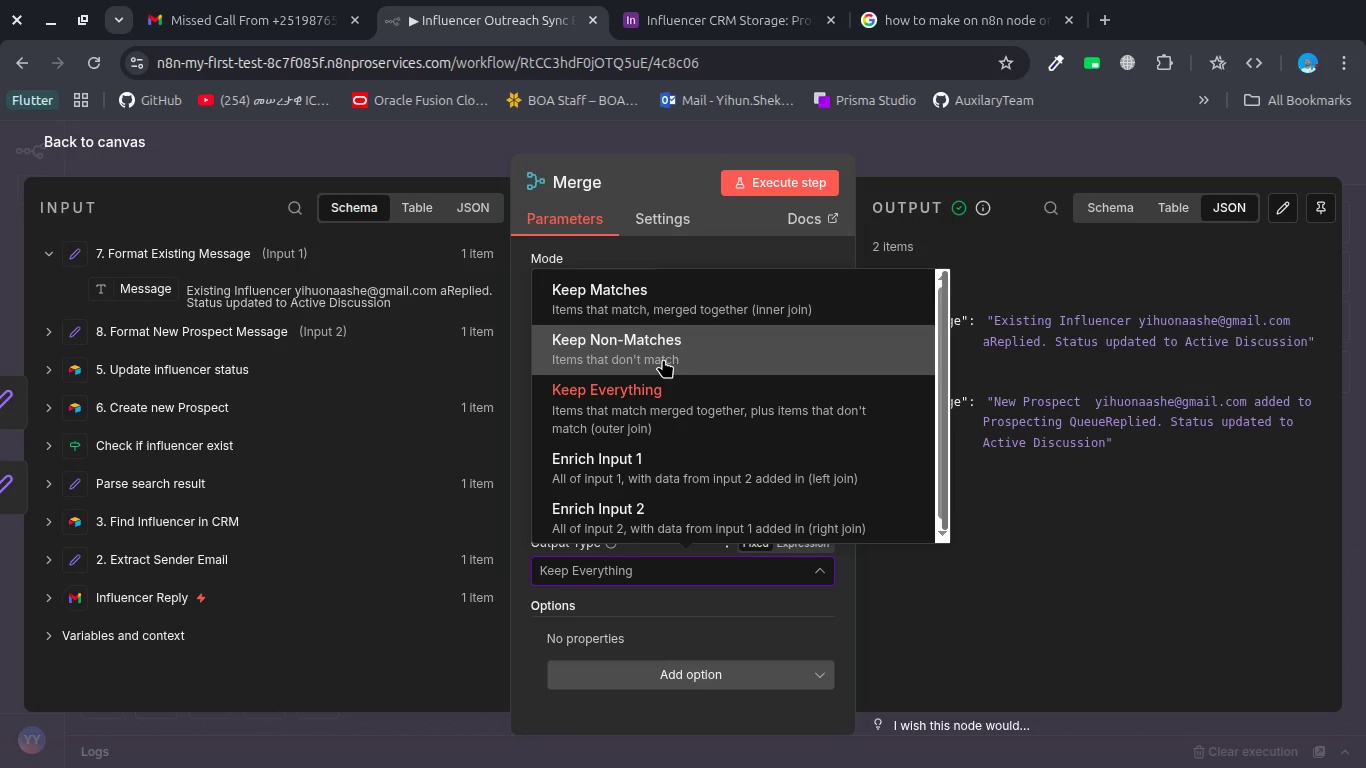 
left_click([663, 359])
 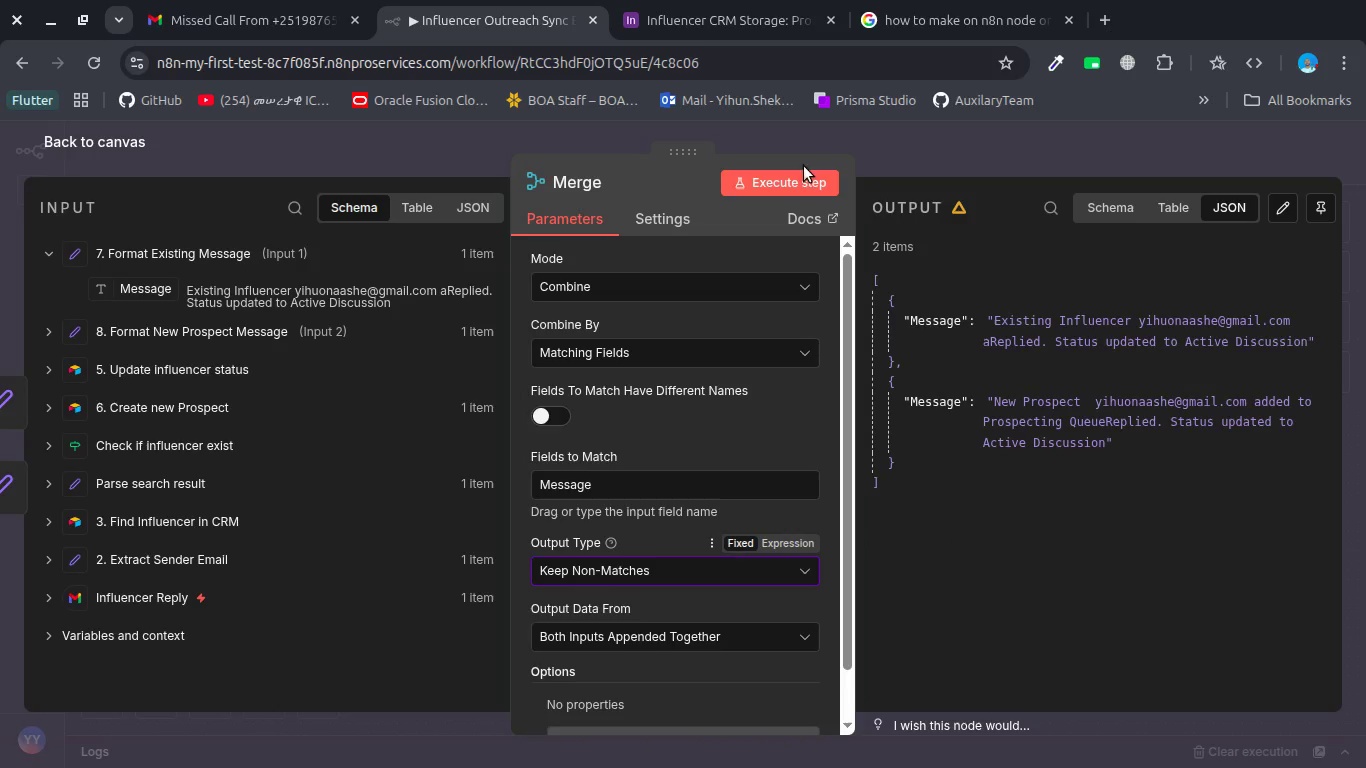 
left_click([795, 178])
 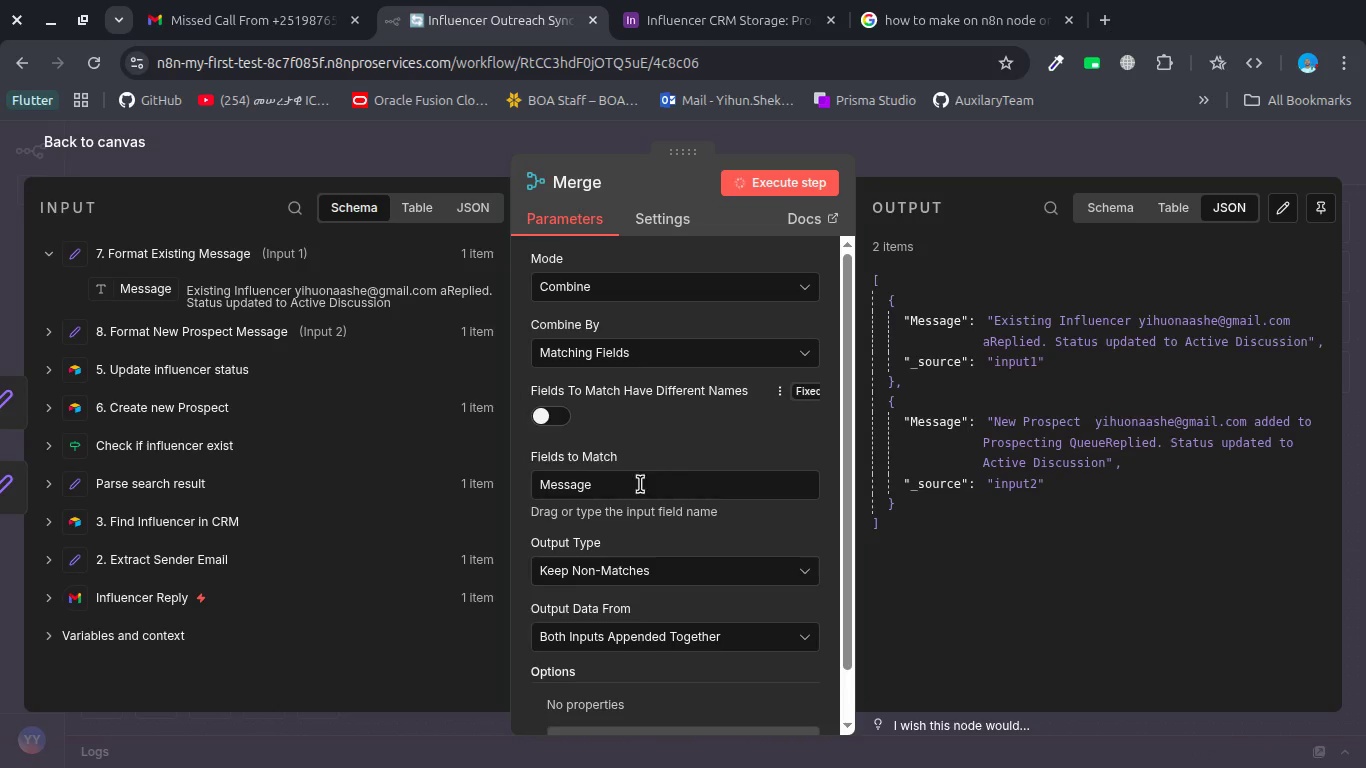 
wait(7.57)
 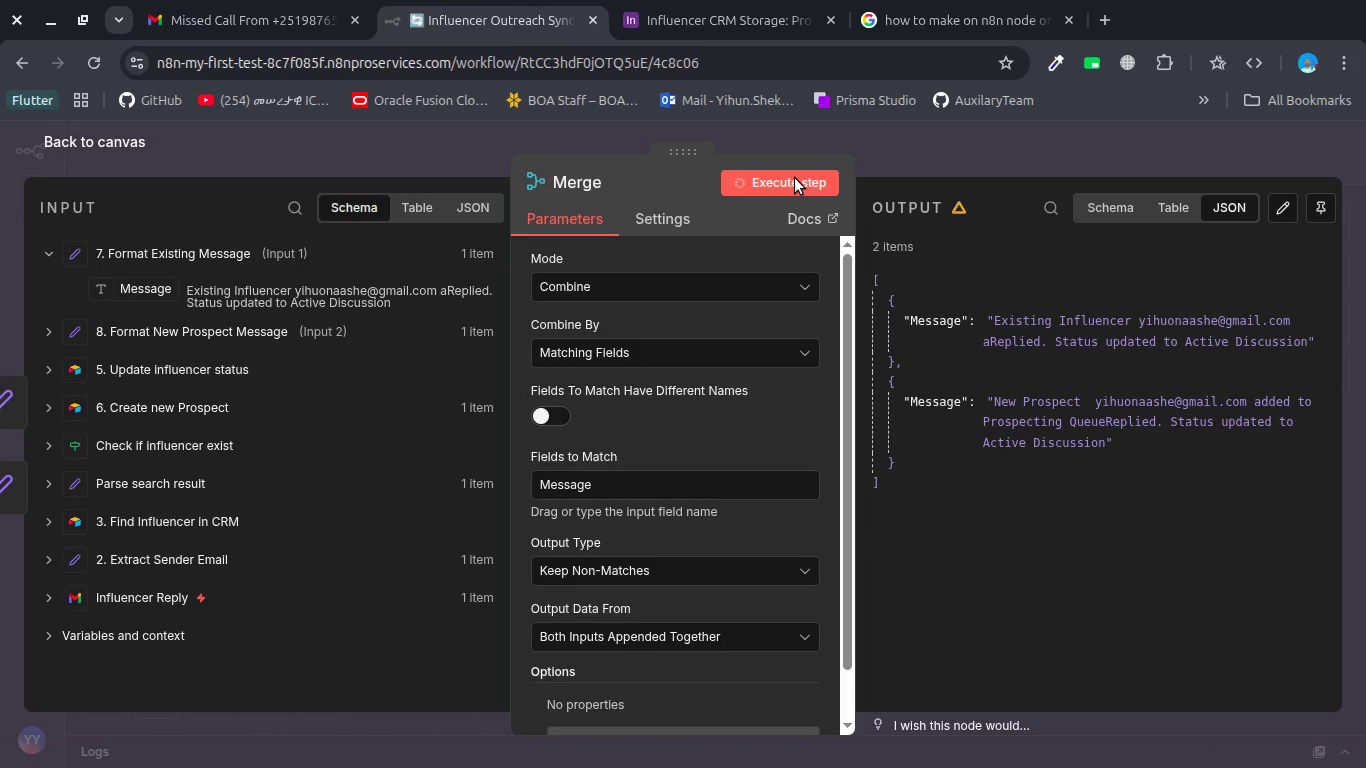 
left_click([620, 570])
 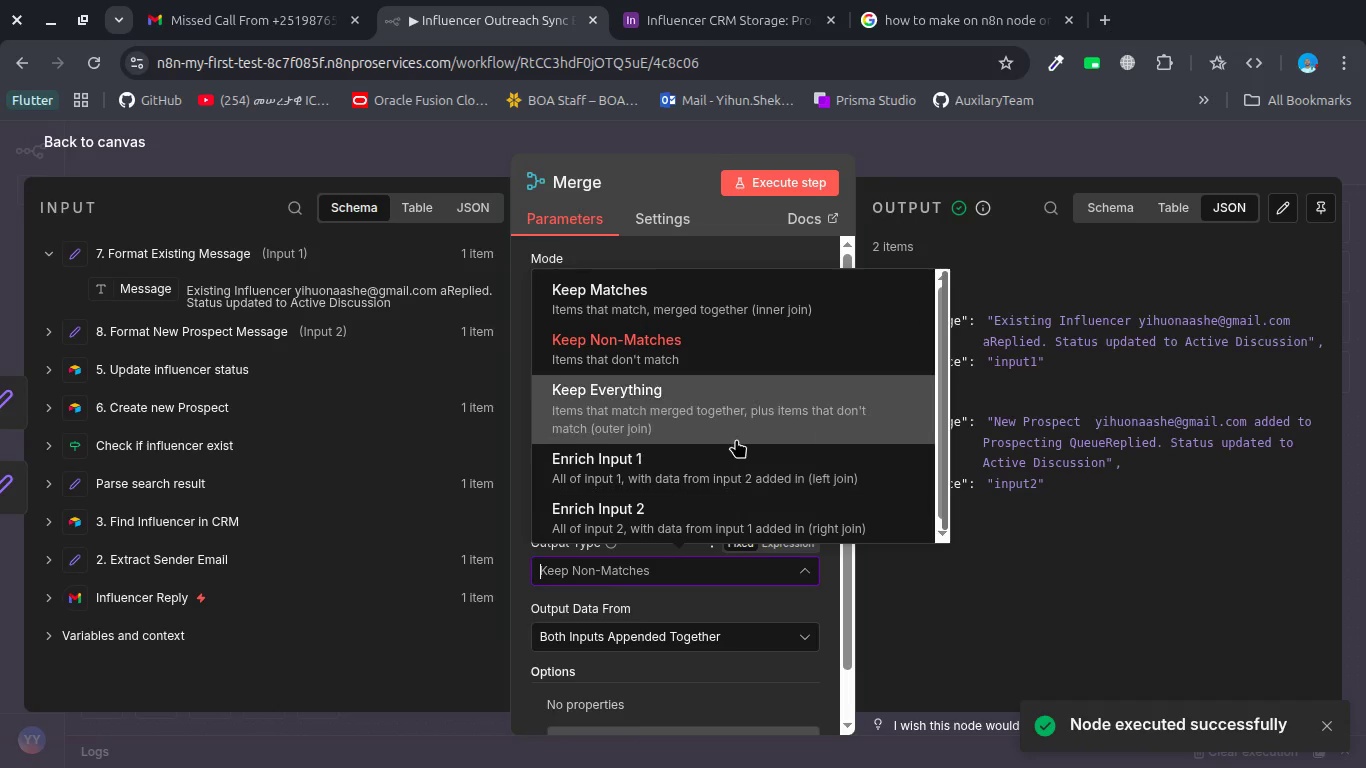 
left_click([709, 296])
 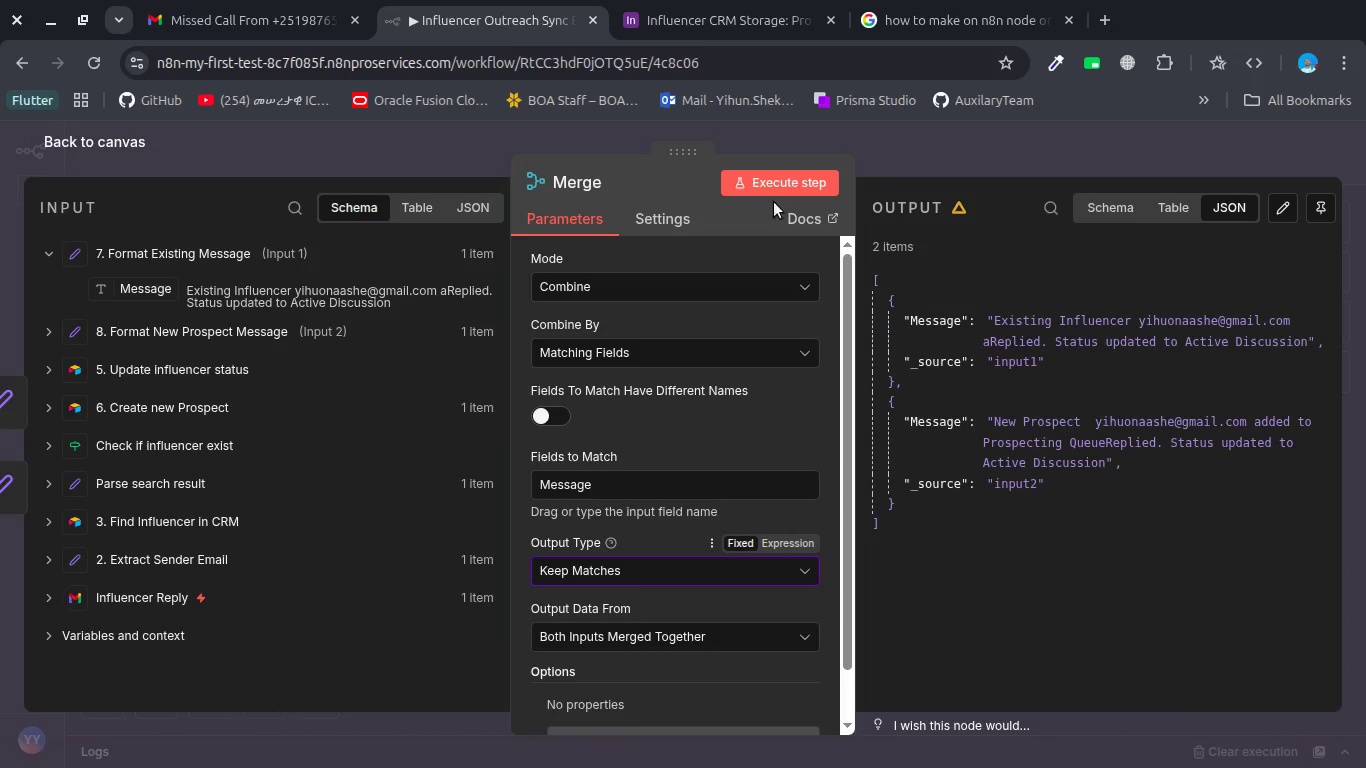 
left_click([786, 181])
 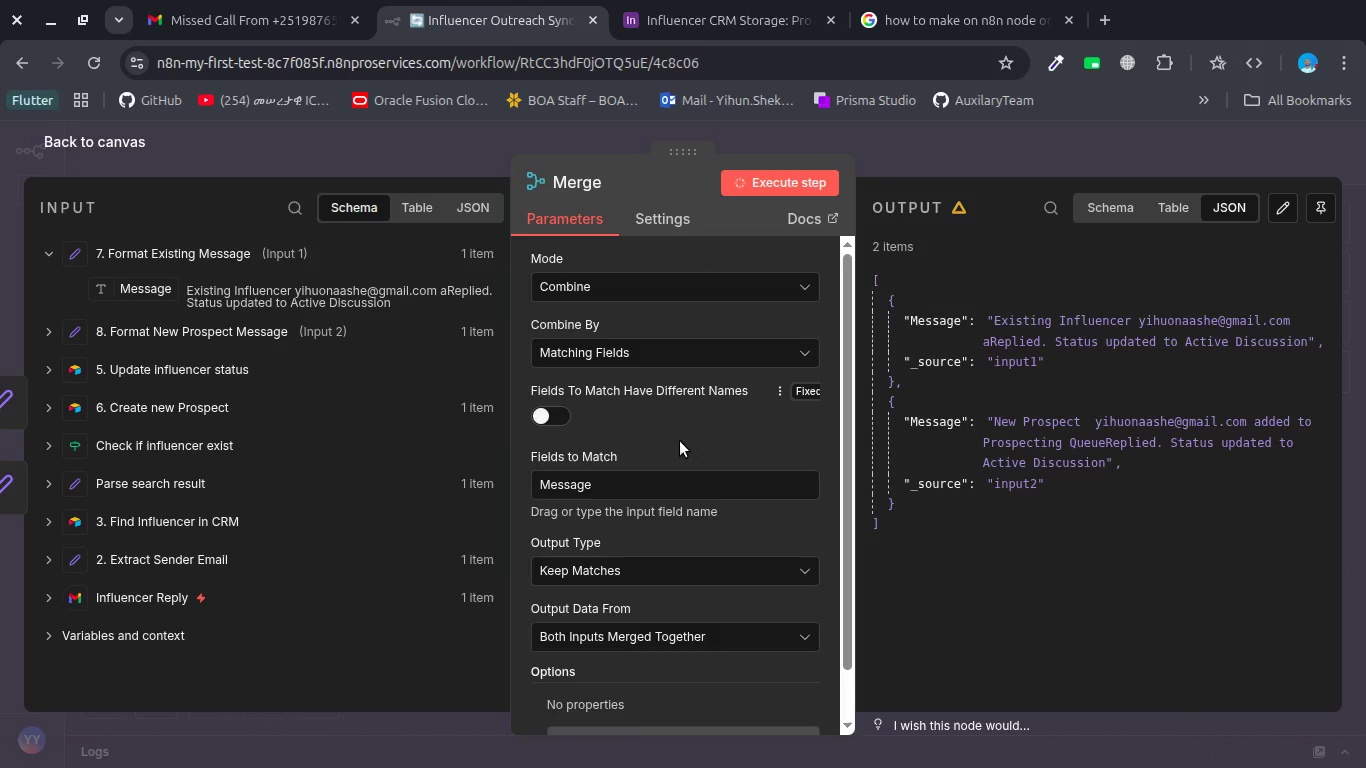 
scroll: coordinate [626, 582], scroll_direction: down, amount: 2.0
 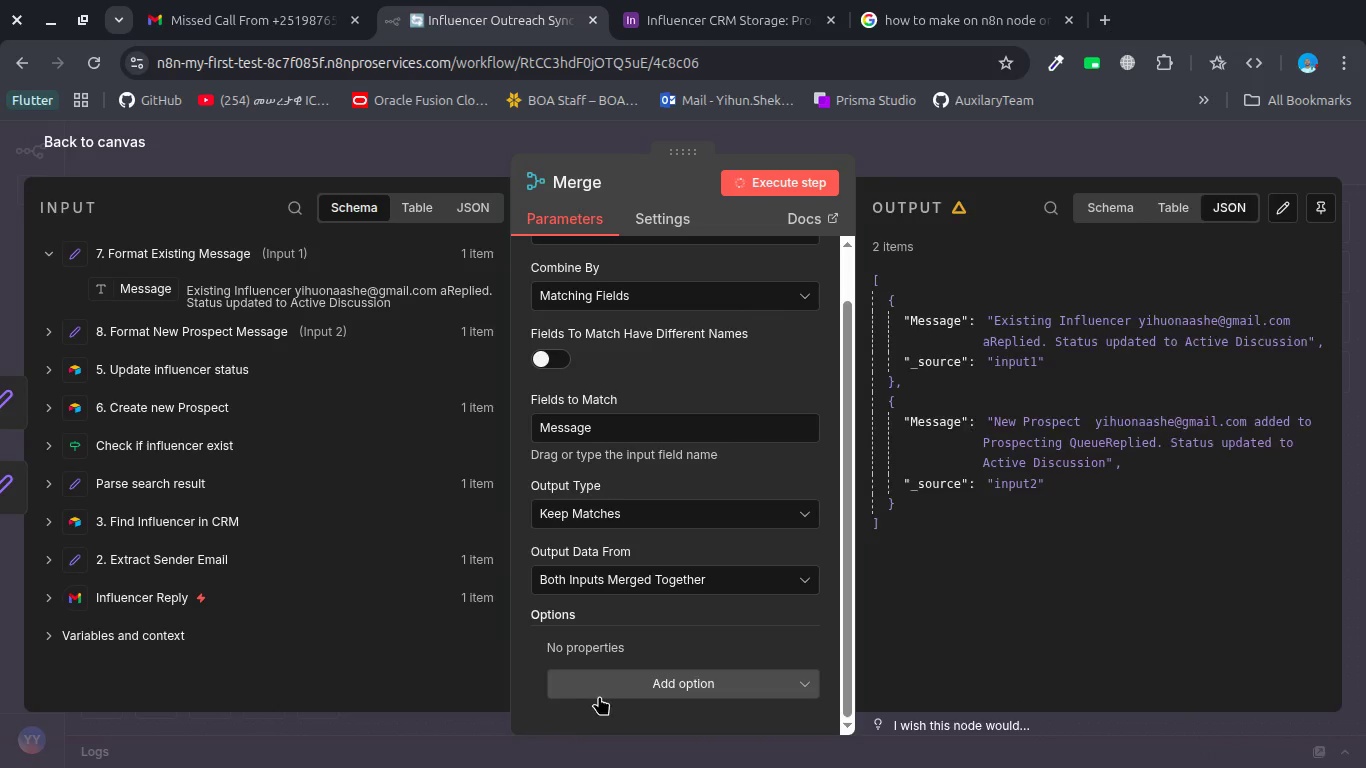 
left_click([608, 689])
 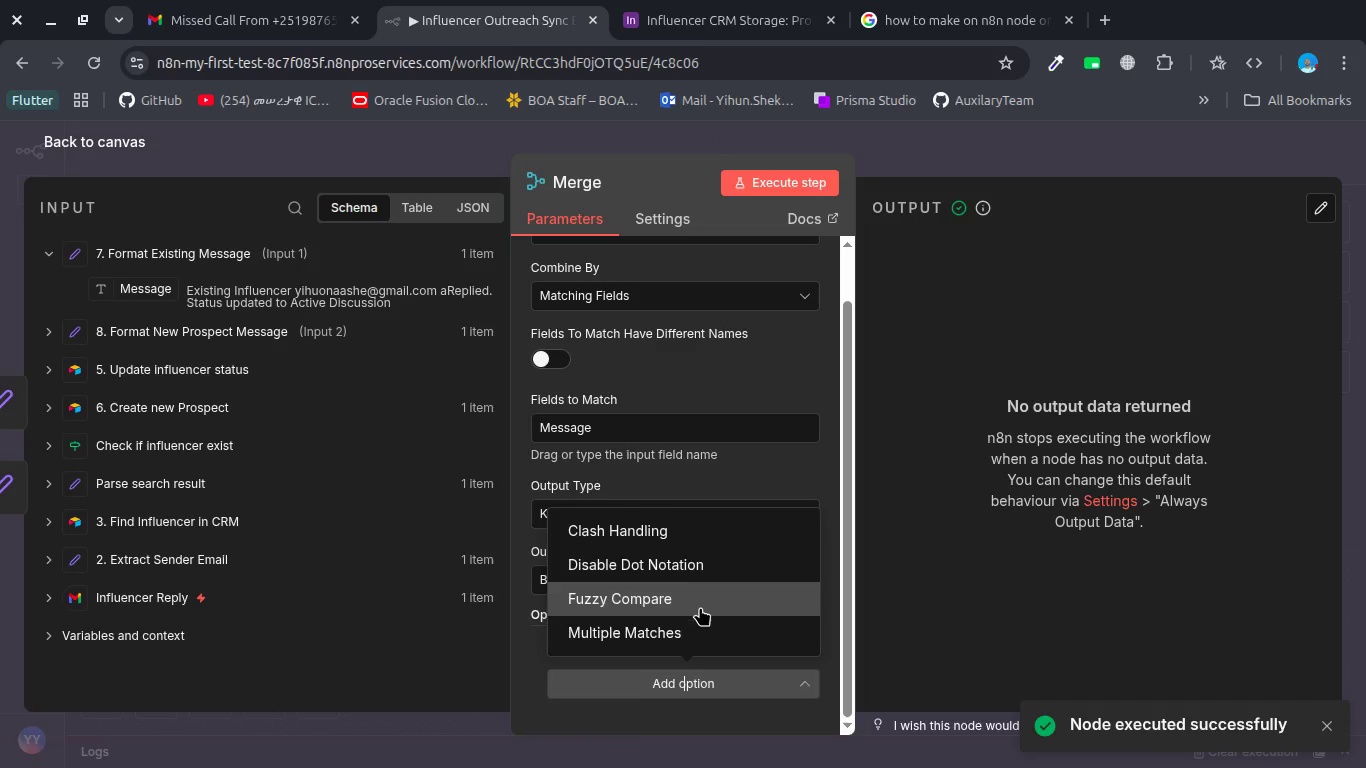 
key(Escape)
 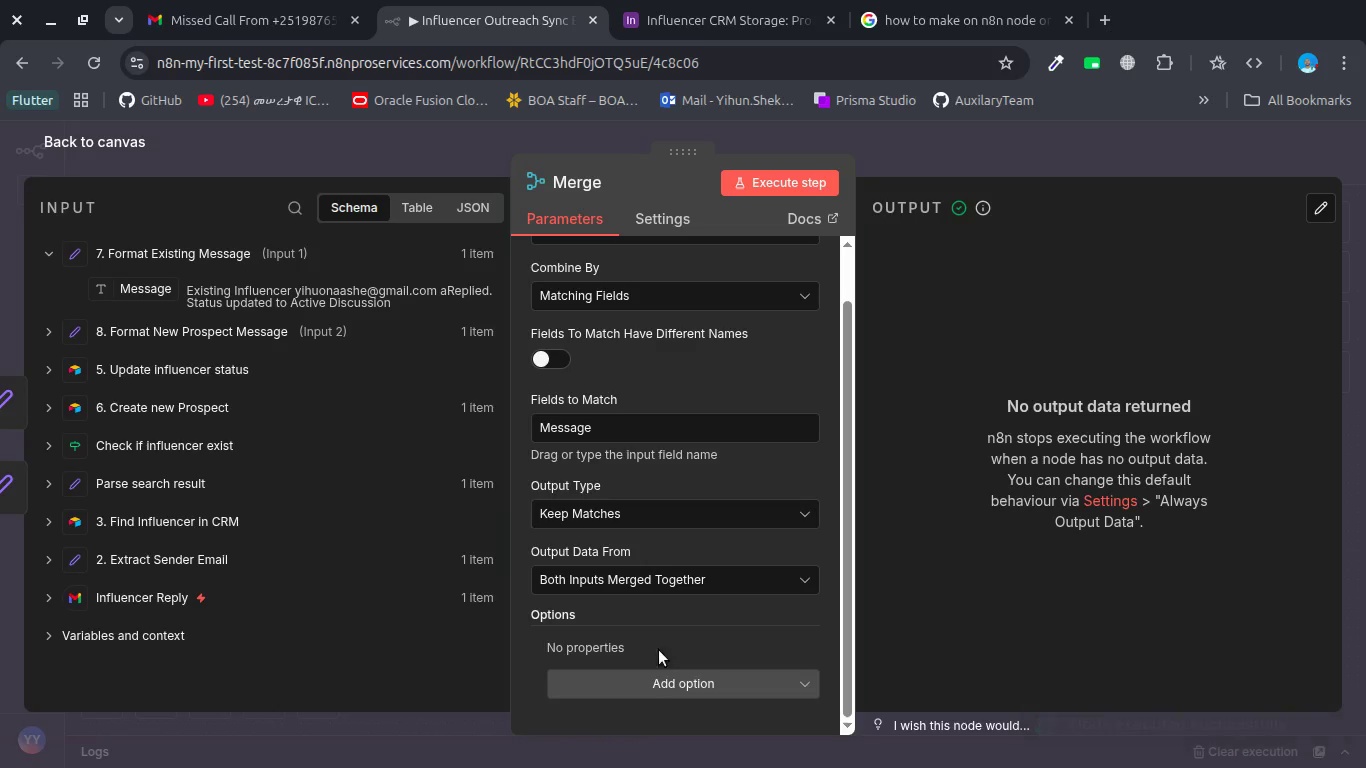 
left_click([644, 675])
 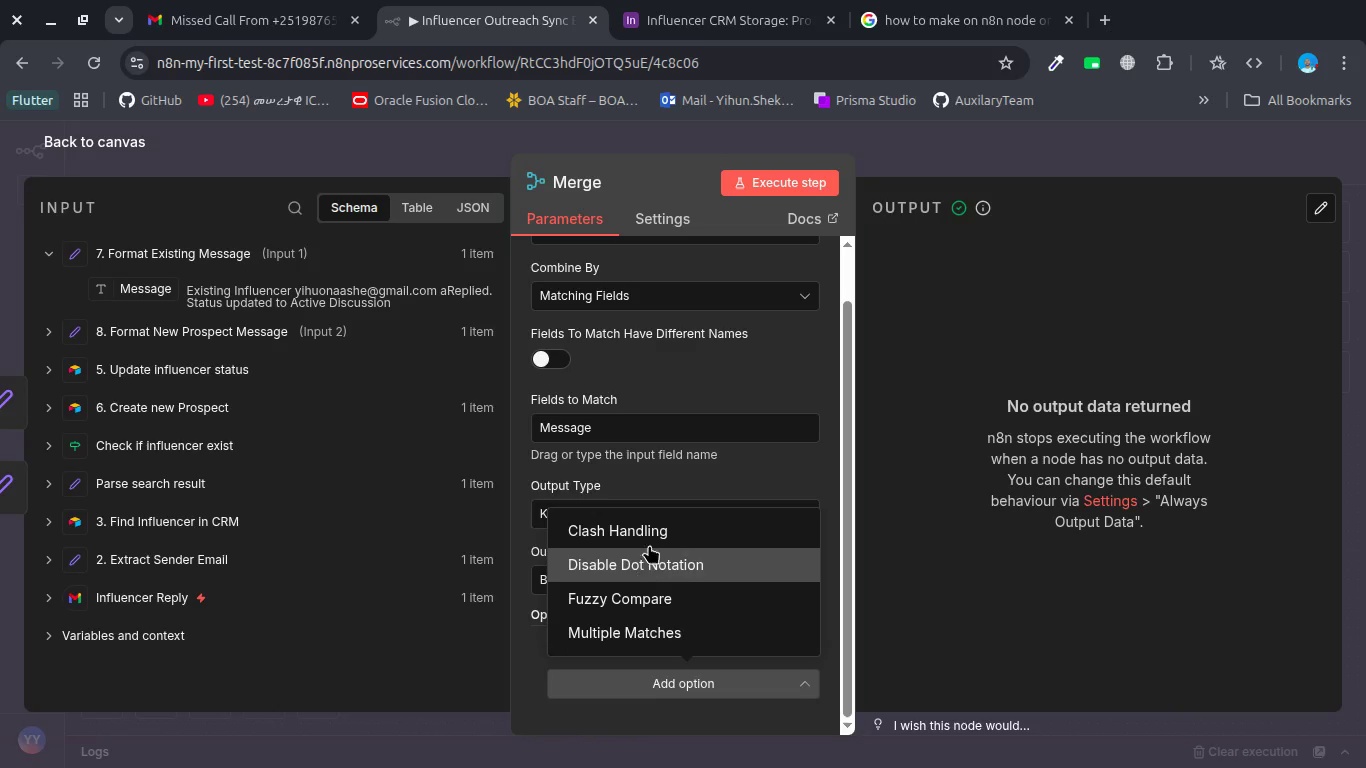 
left_click([653, 531])
 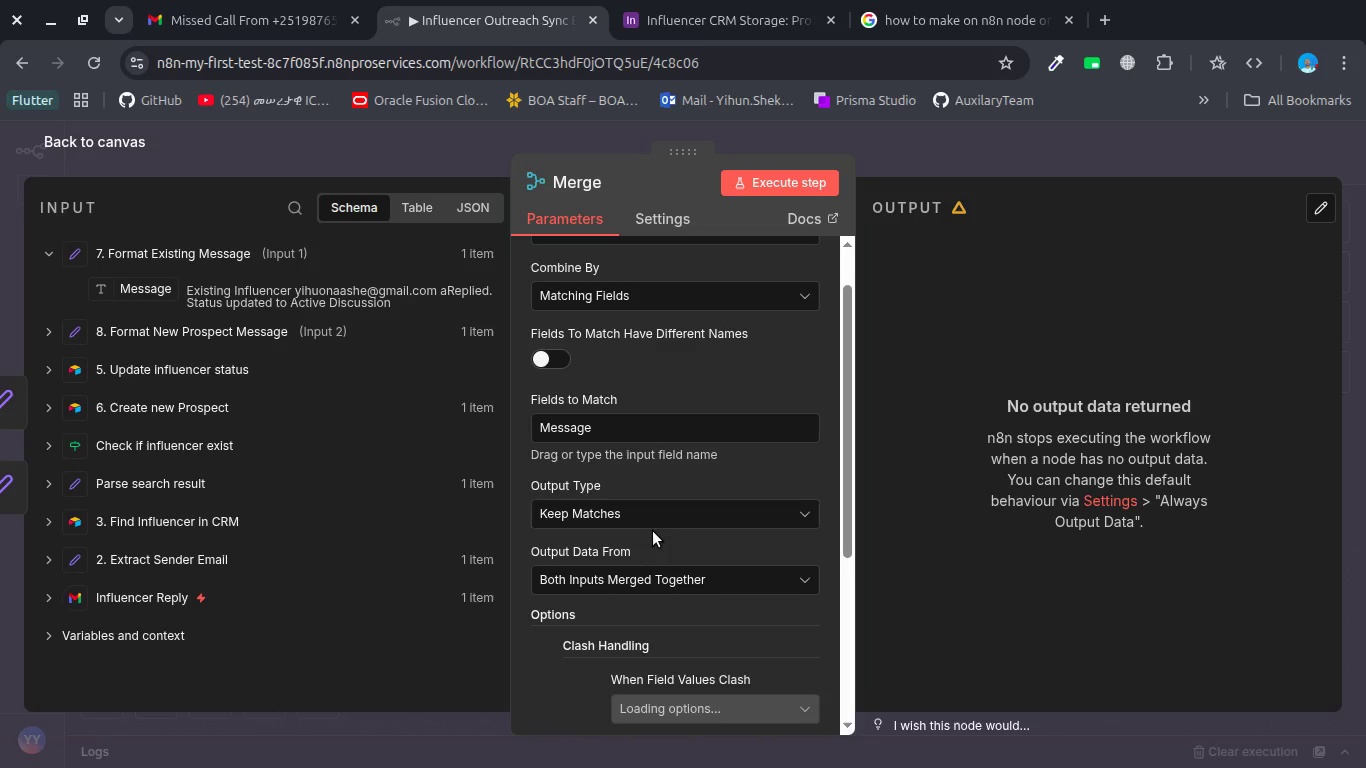 
key(Escape)
 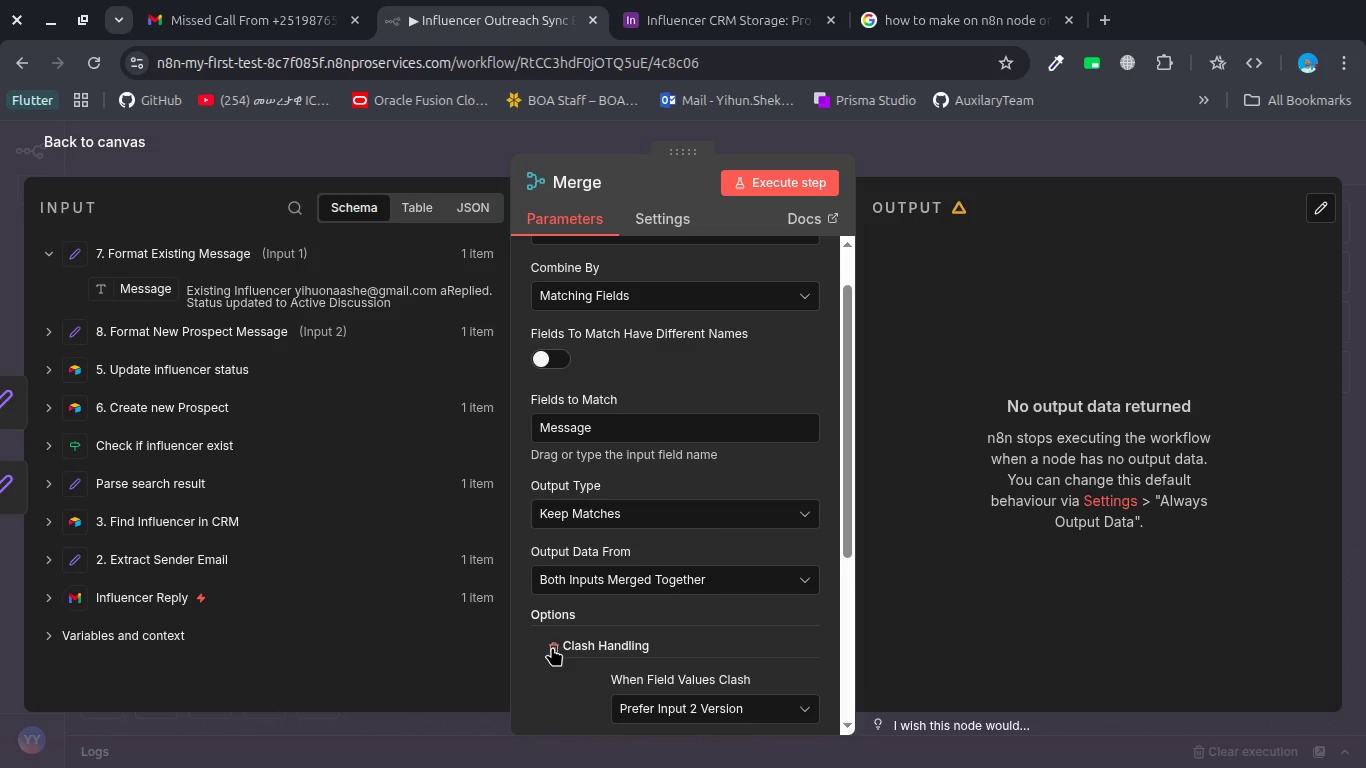 
left_click([552, 645])
 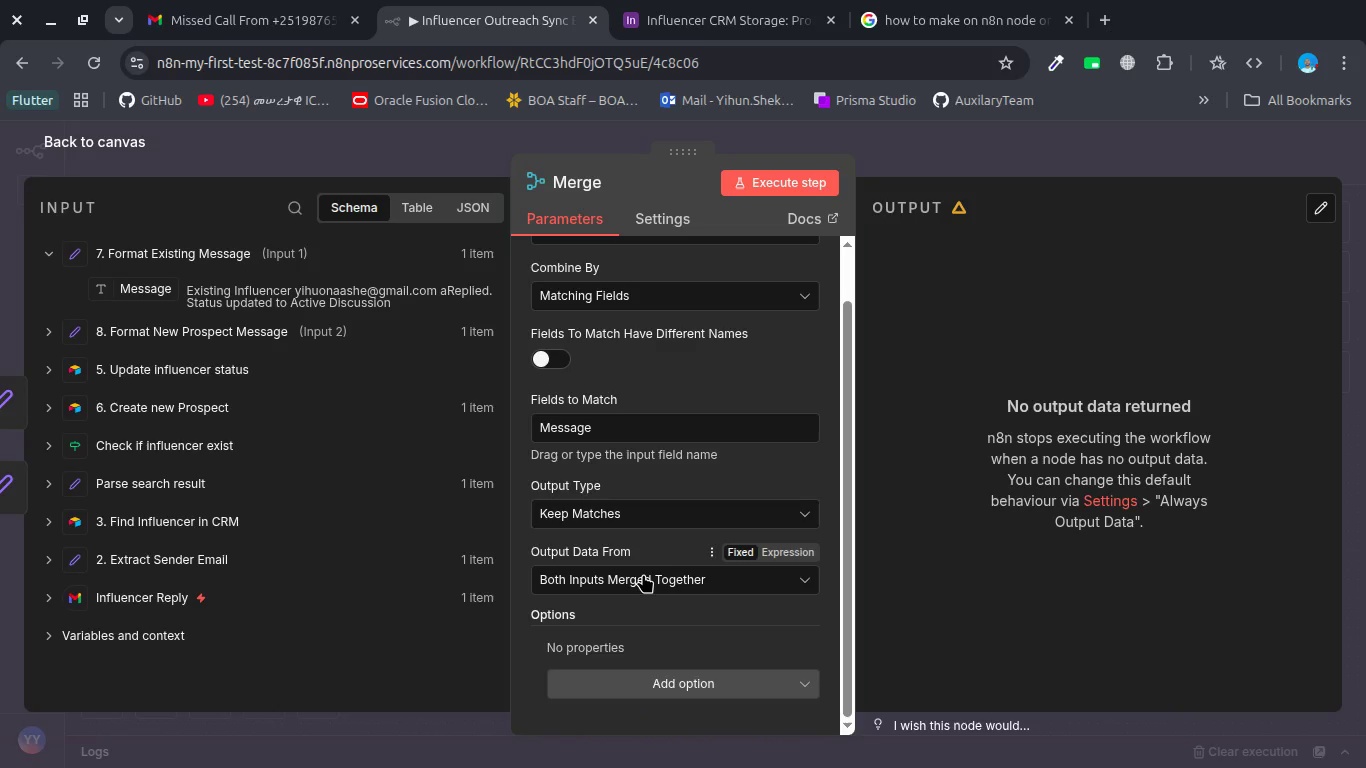 
left_click([643, 576])
 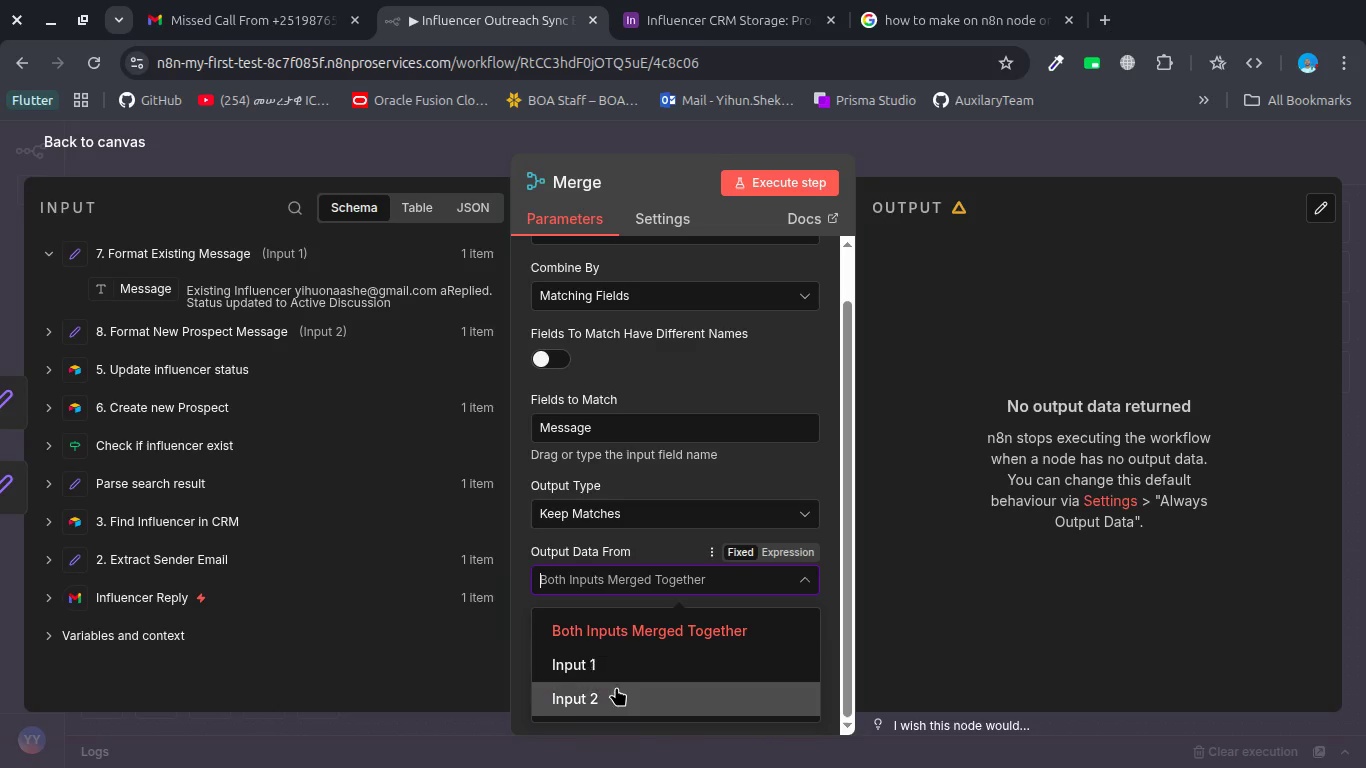 
scroll: coordinate [630, 648], scroll_direction: down, amount: 4.0
 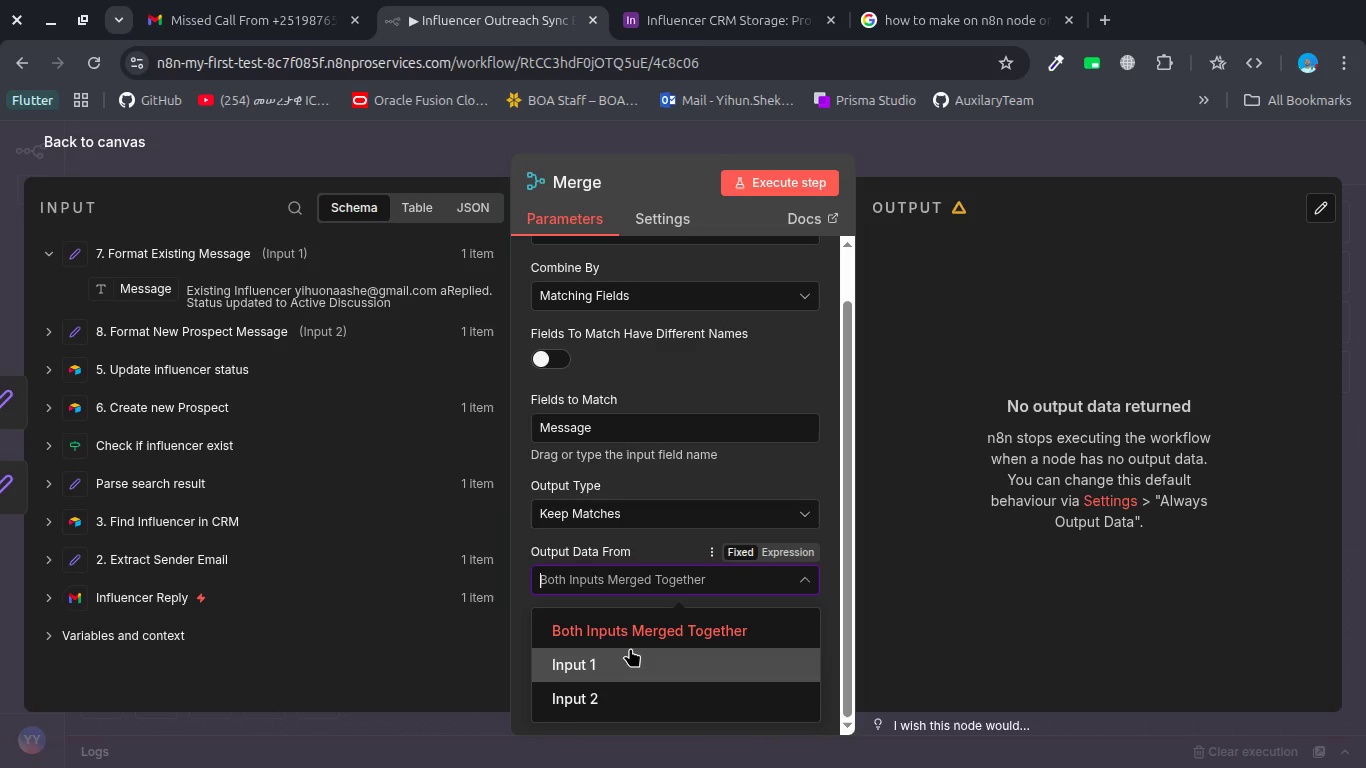 
left_click([630, 648])
 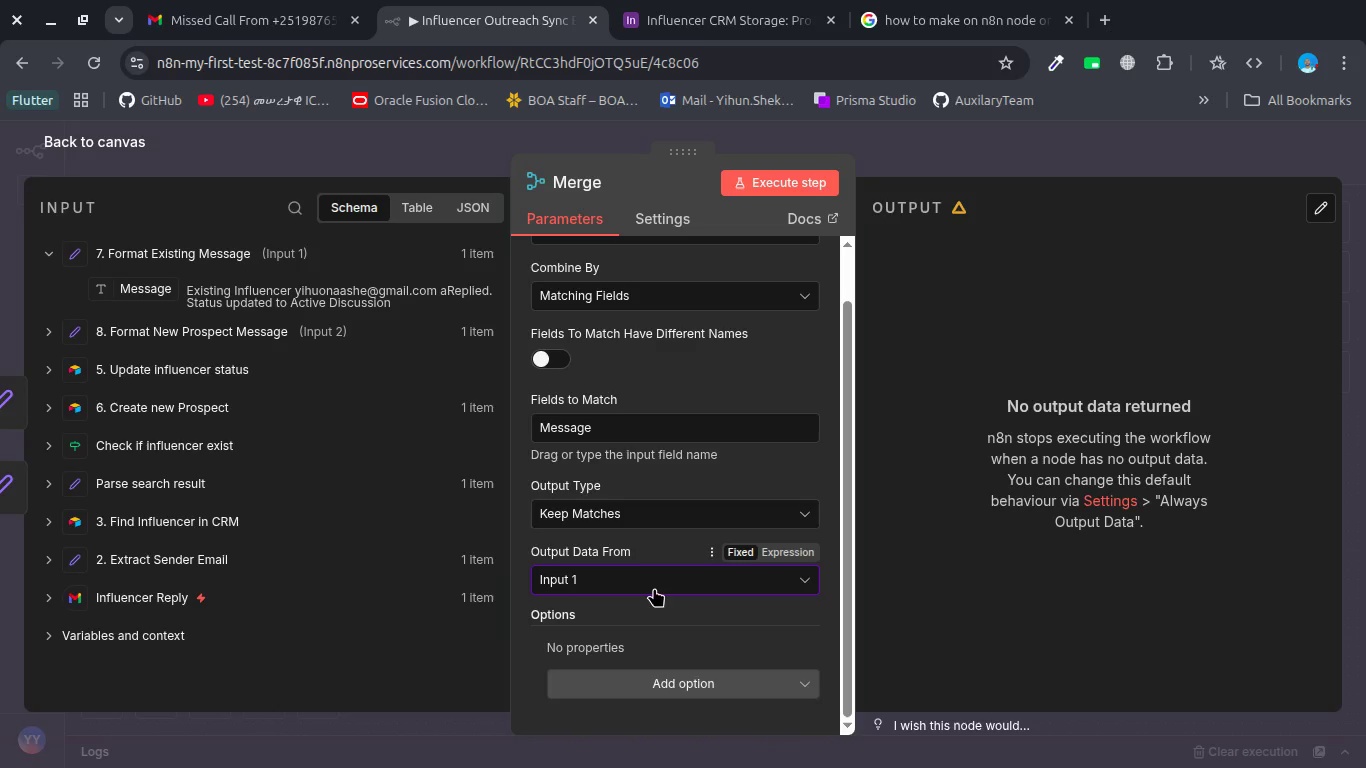 
left_click([658, 583])
 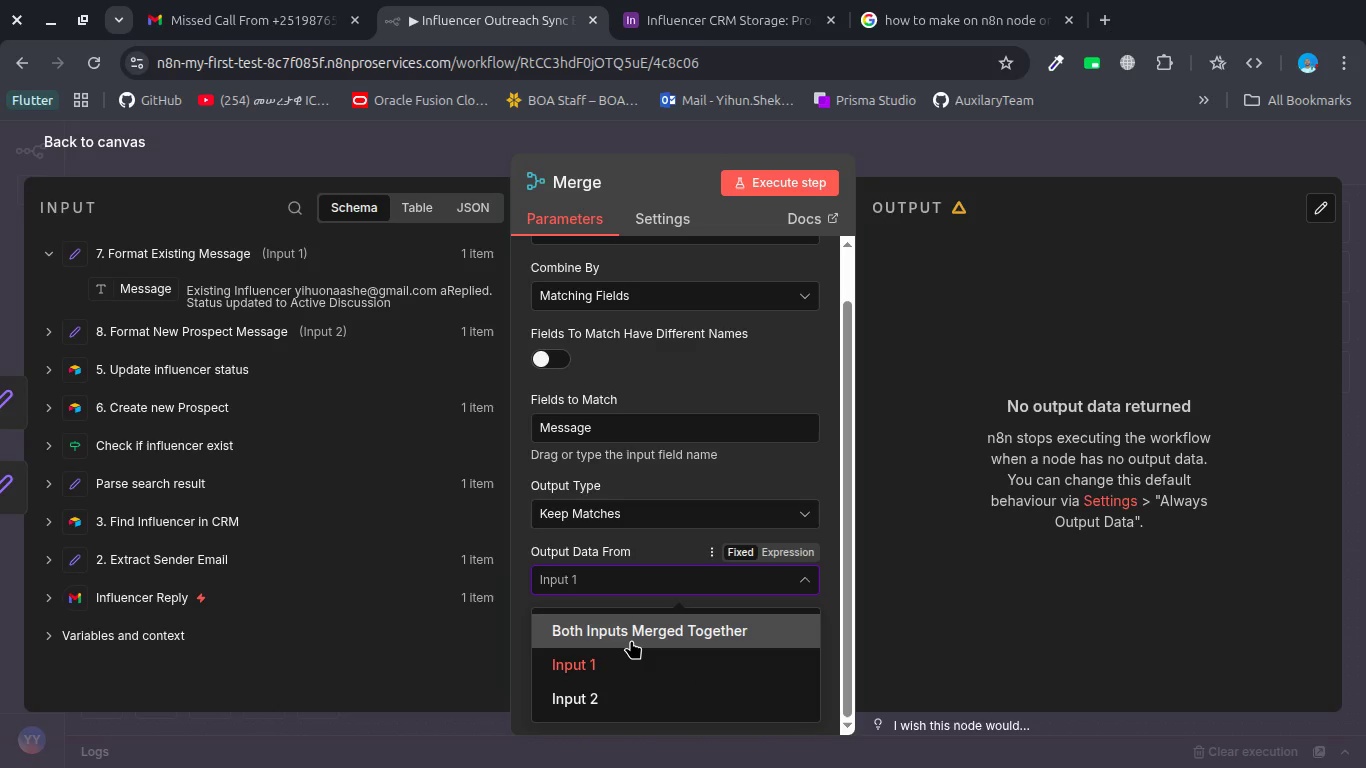 
left_click([631, 640])
 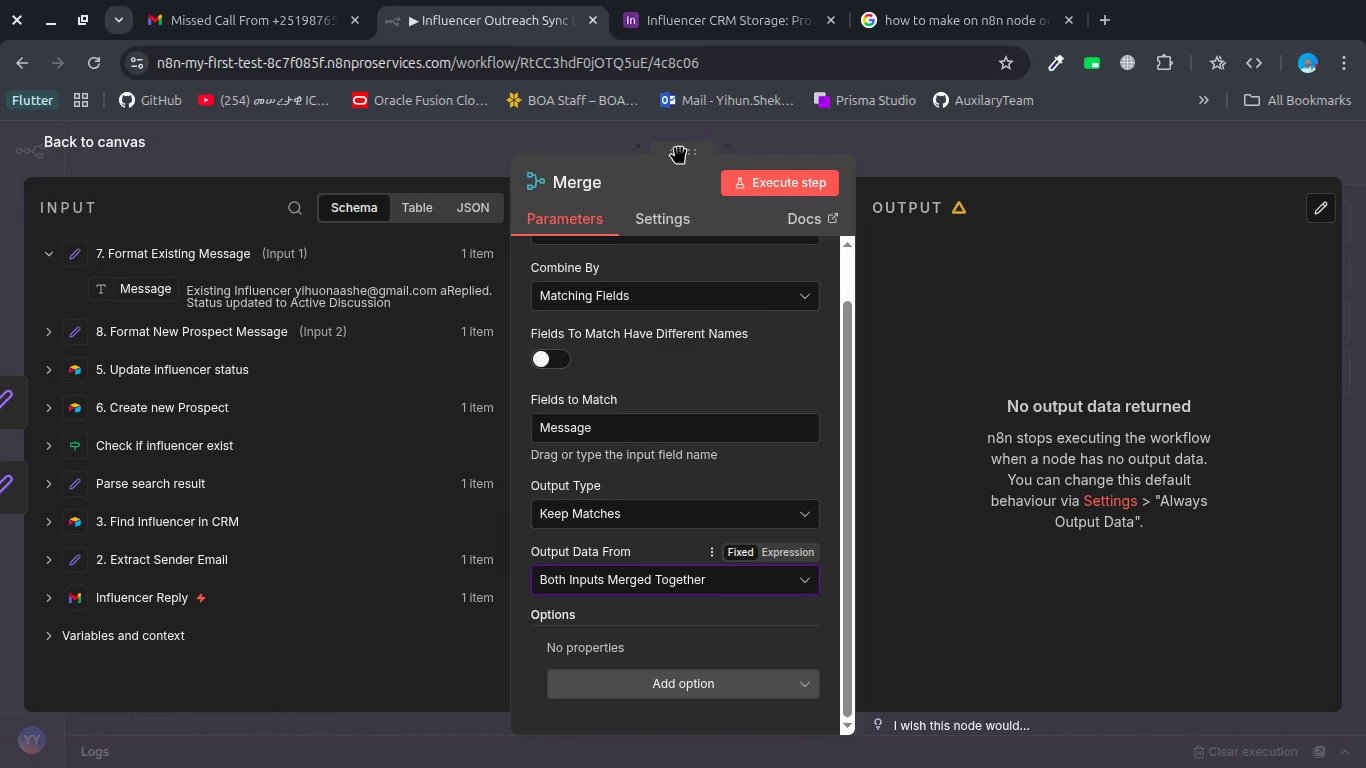 
left_click([599, 138])
 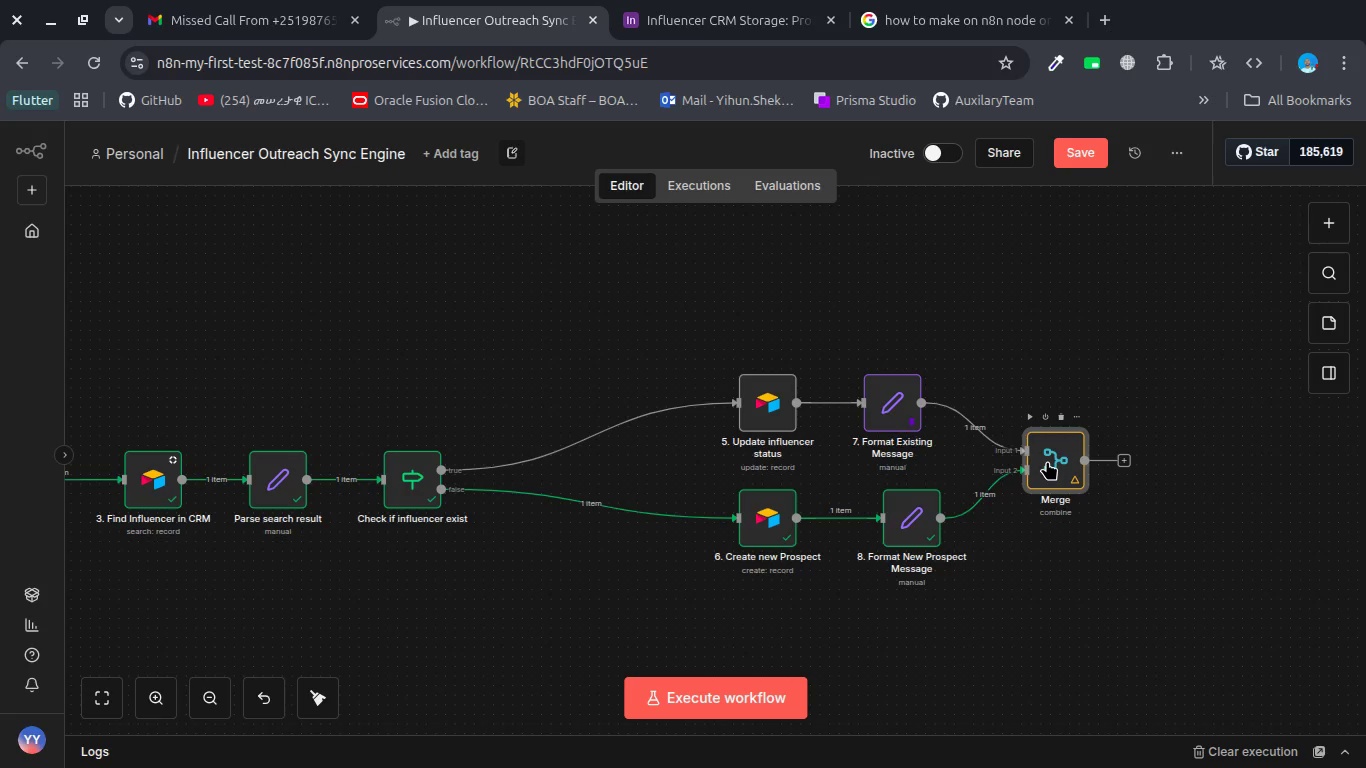 
wait(38.7)
 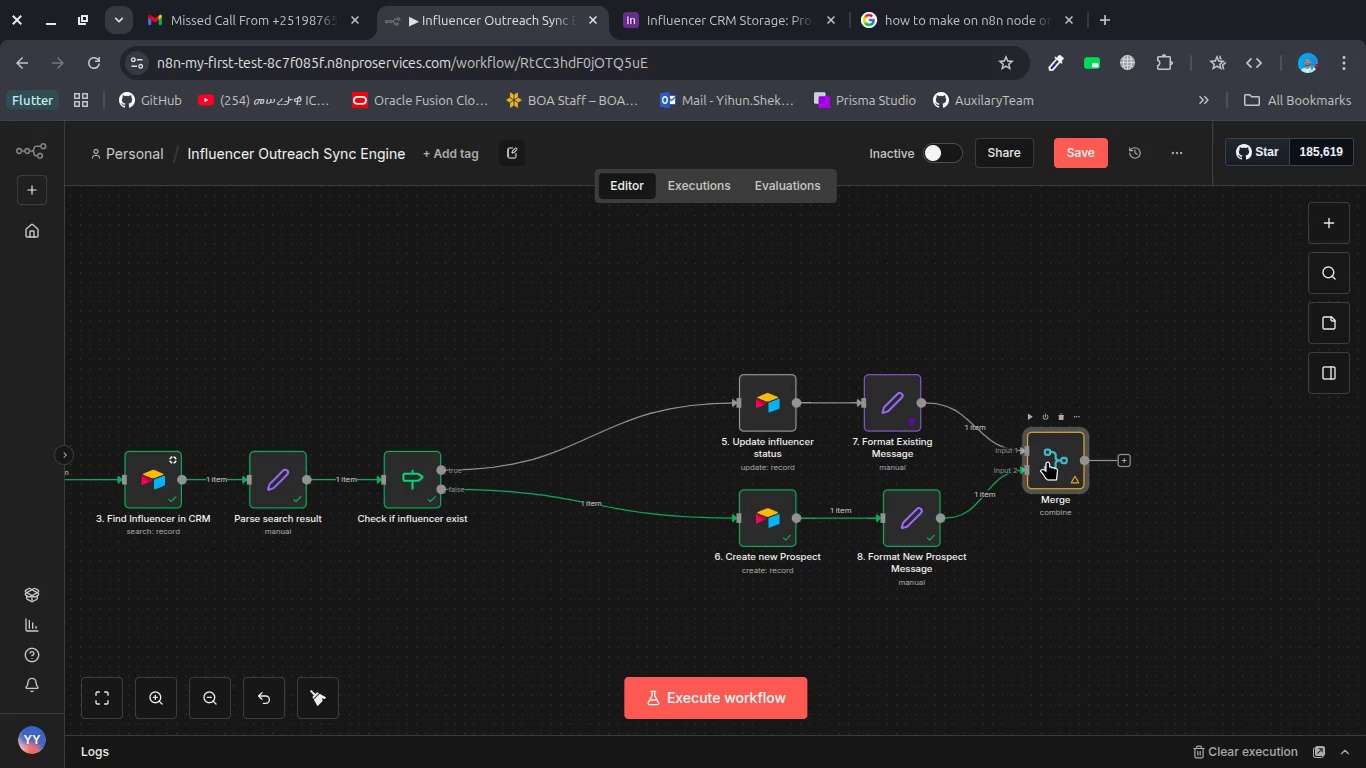 
mouse_move([998, 463])
 